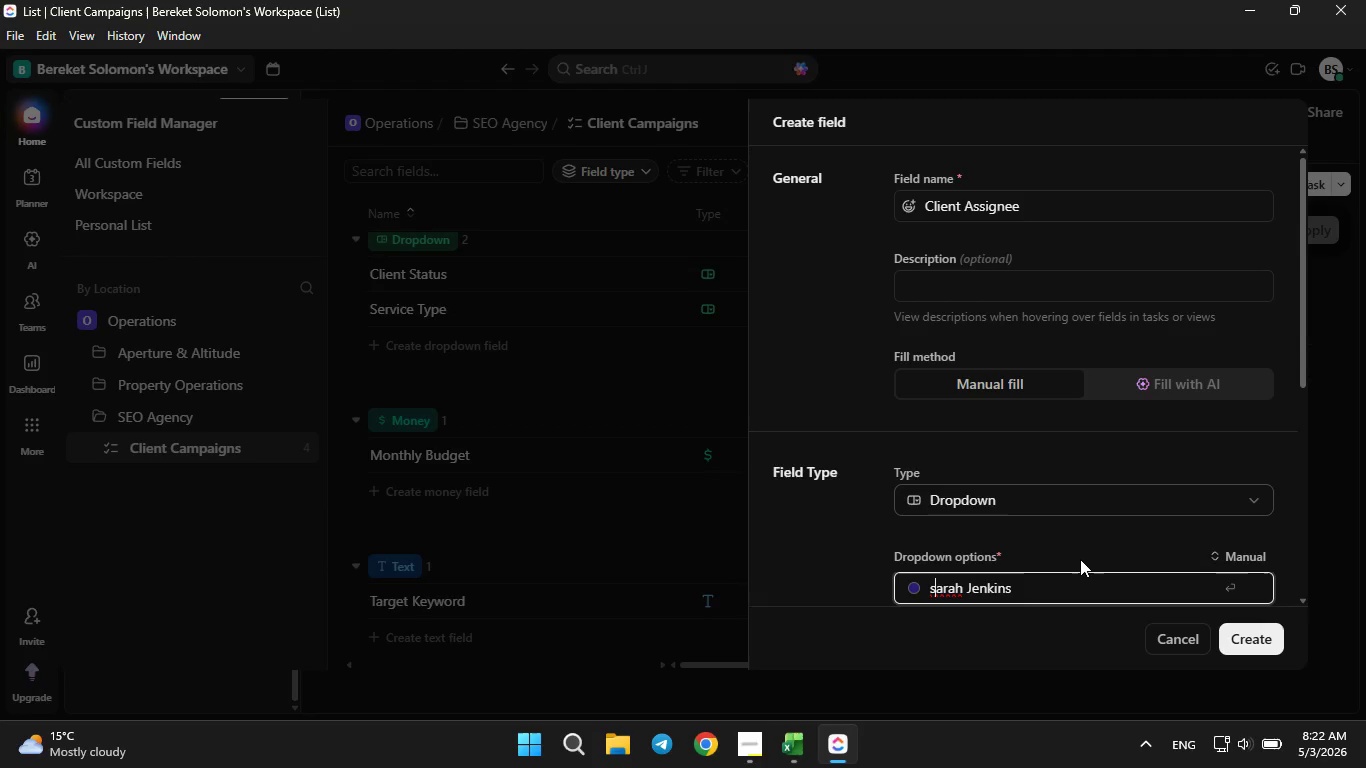 
key(ArrowLeft)
 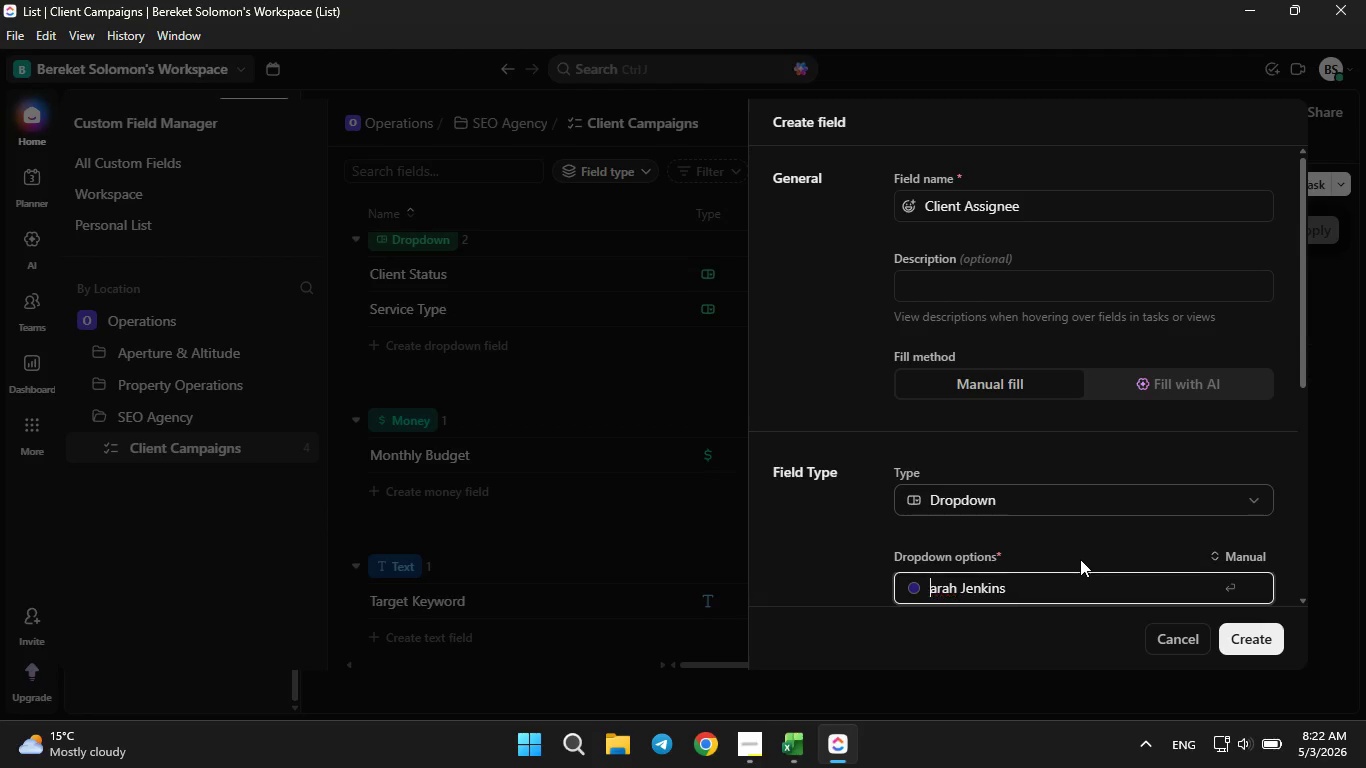 
key(Backspace)
 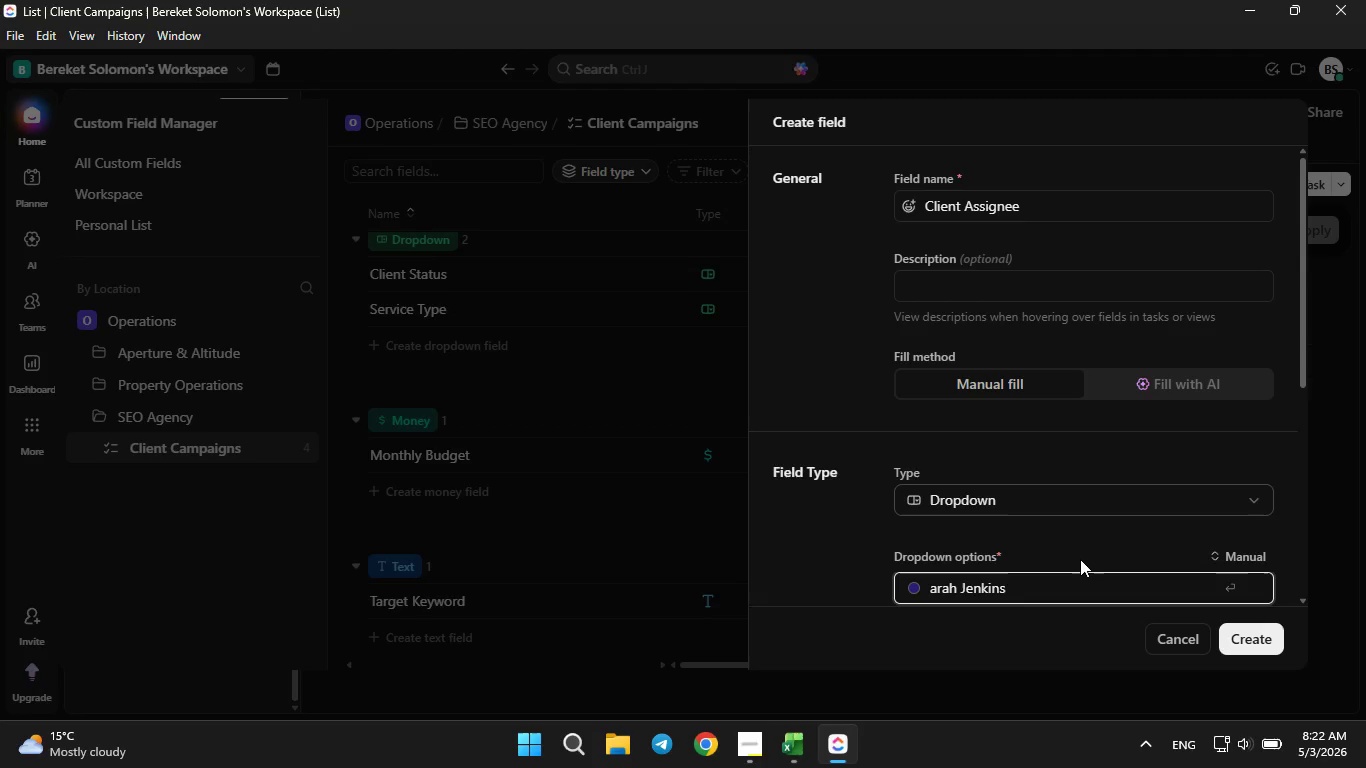 
key(CapsLock)
 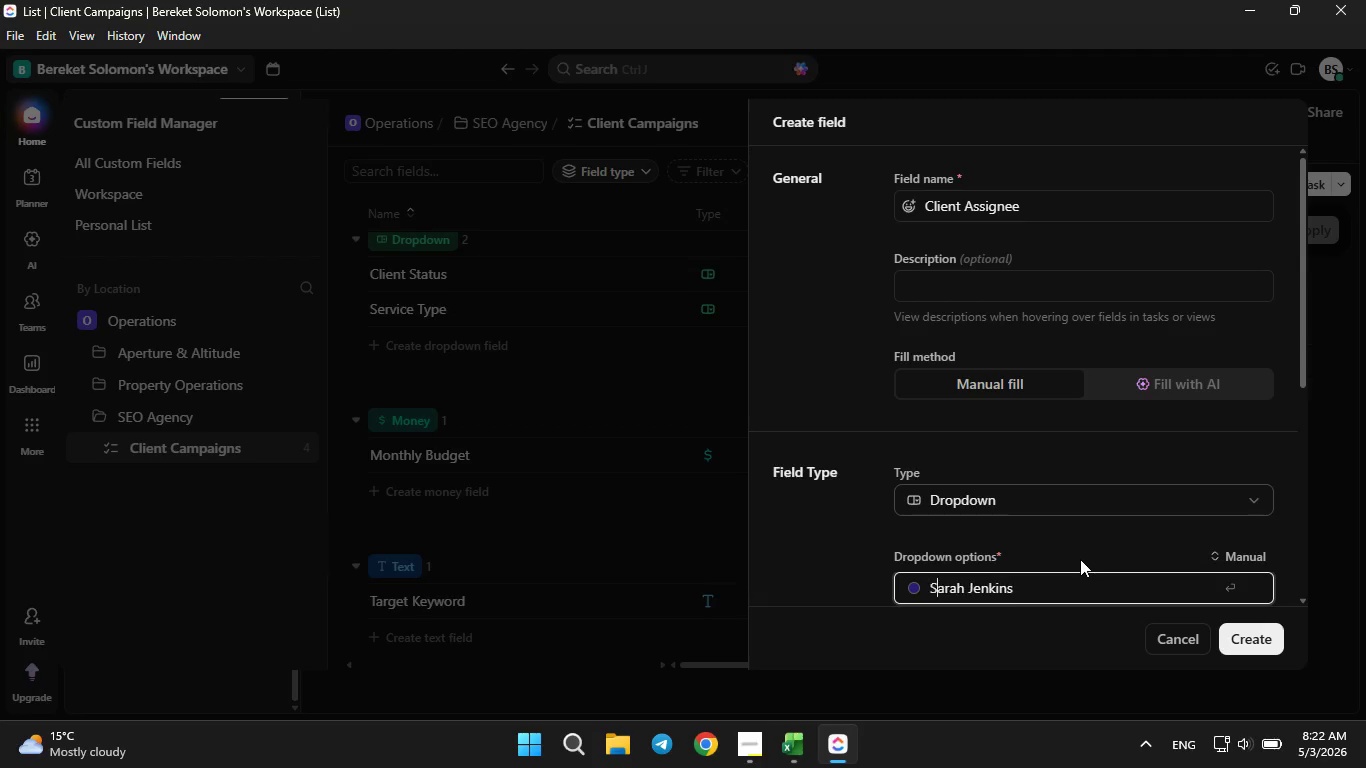 
key(S)
 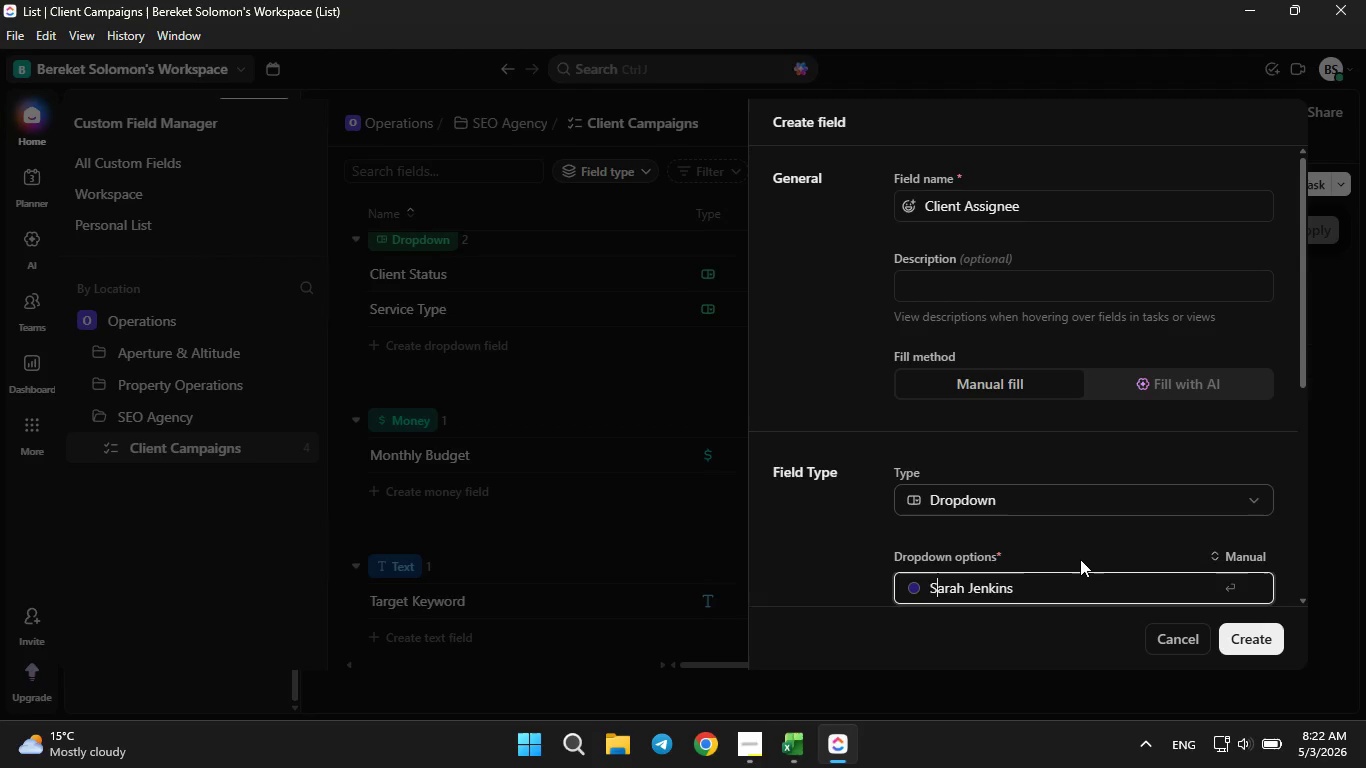 
key(CapsLock)
 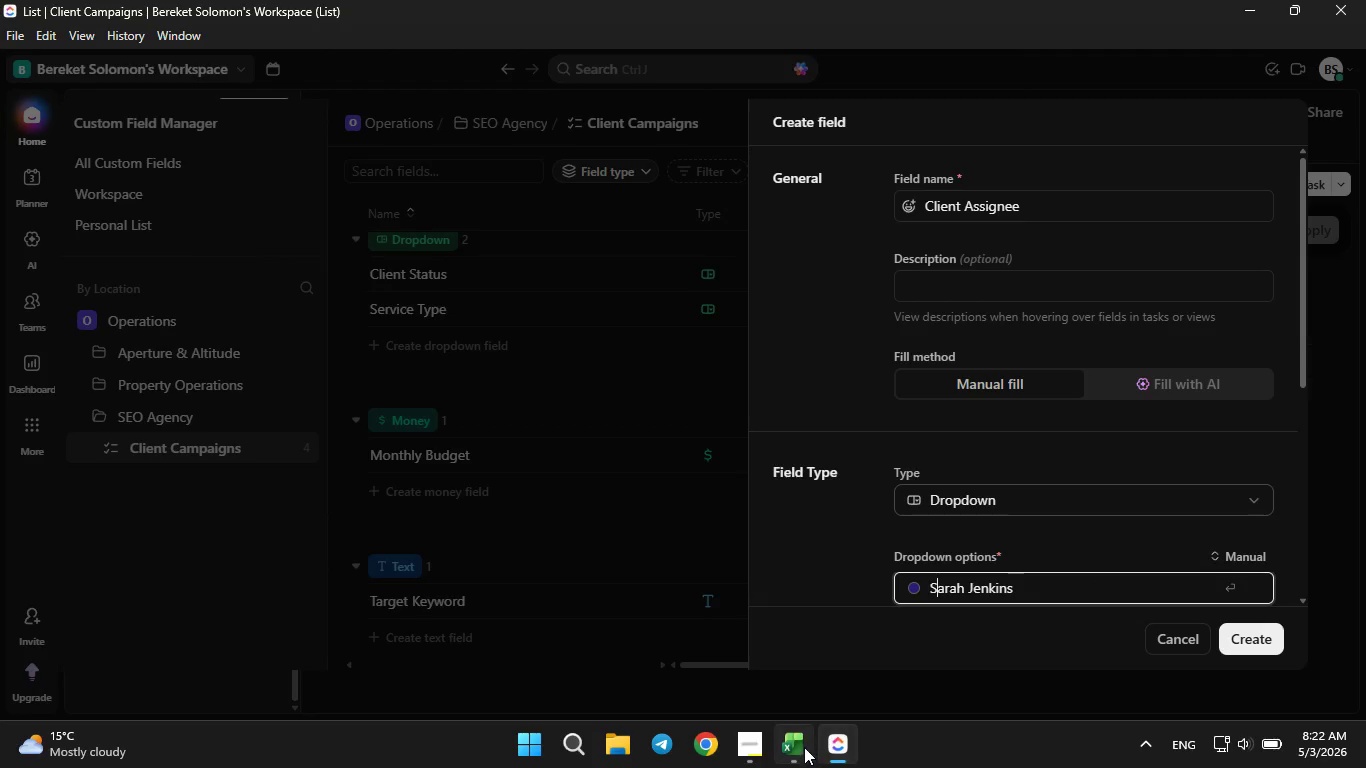 
left_click([800, 749])
 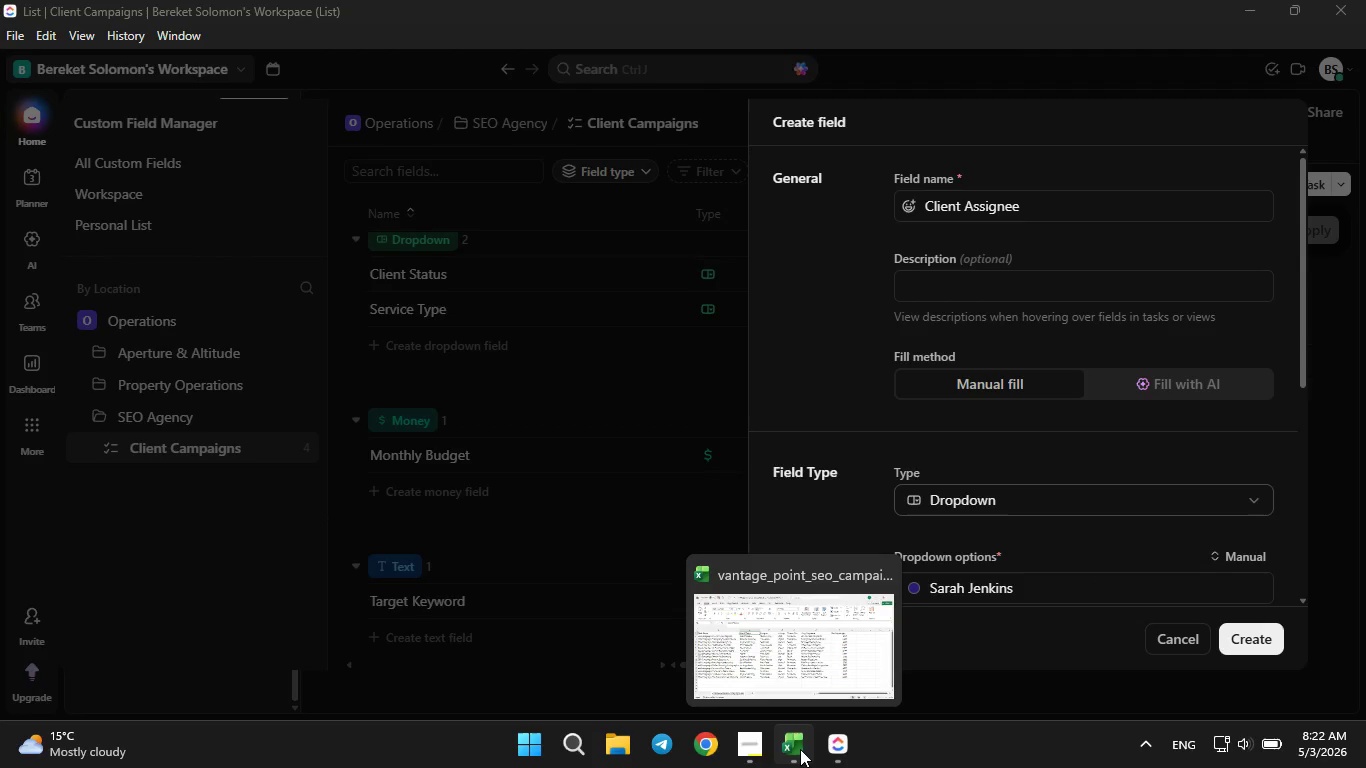 
left_click([800, 749])
 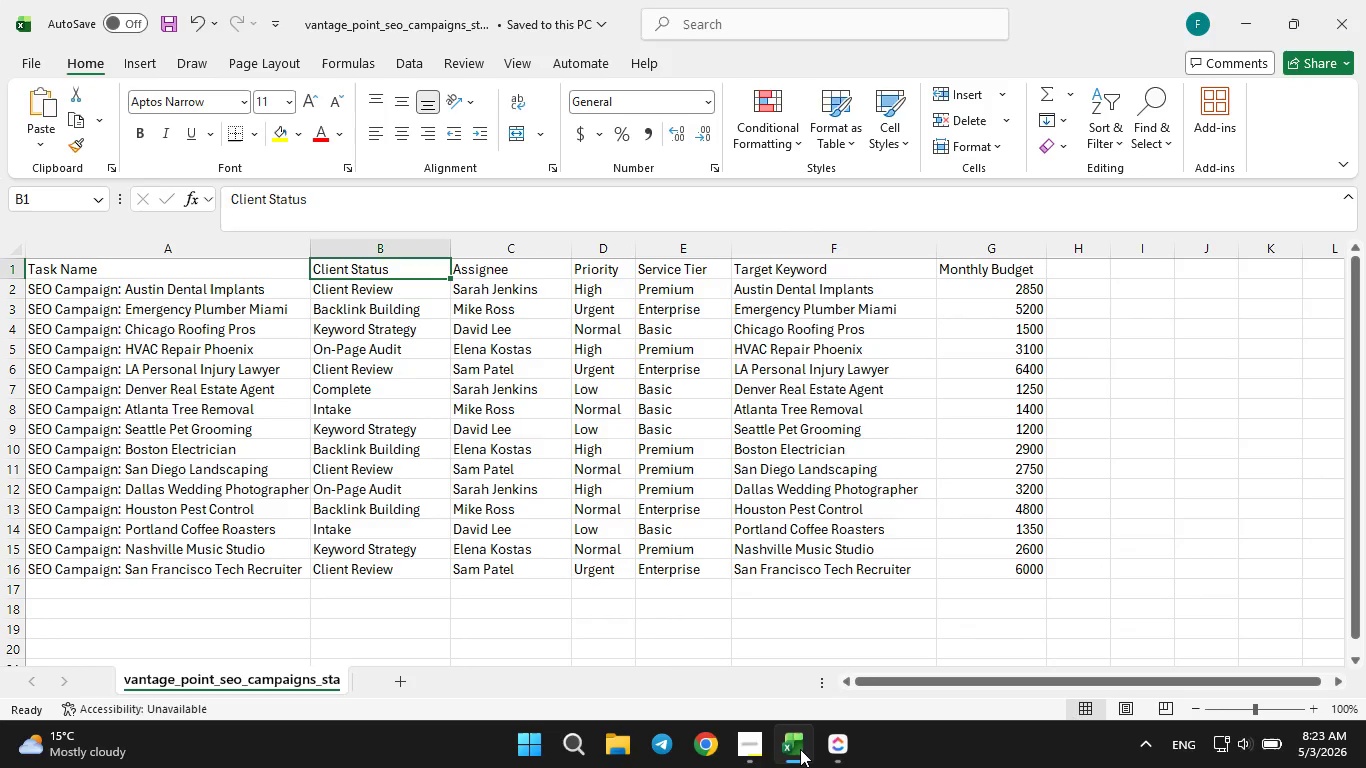 
left_click([800, 749])
 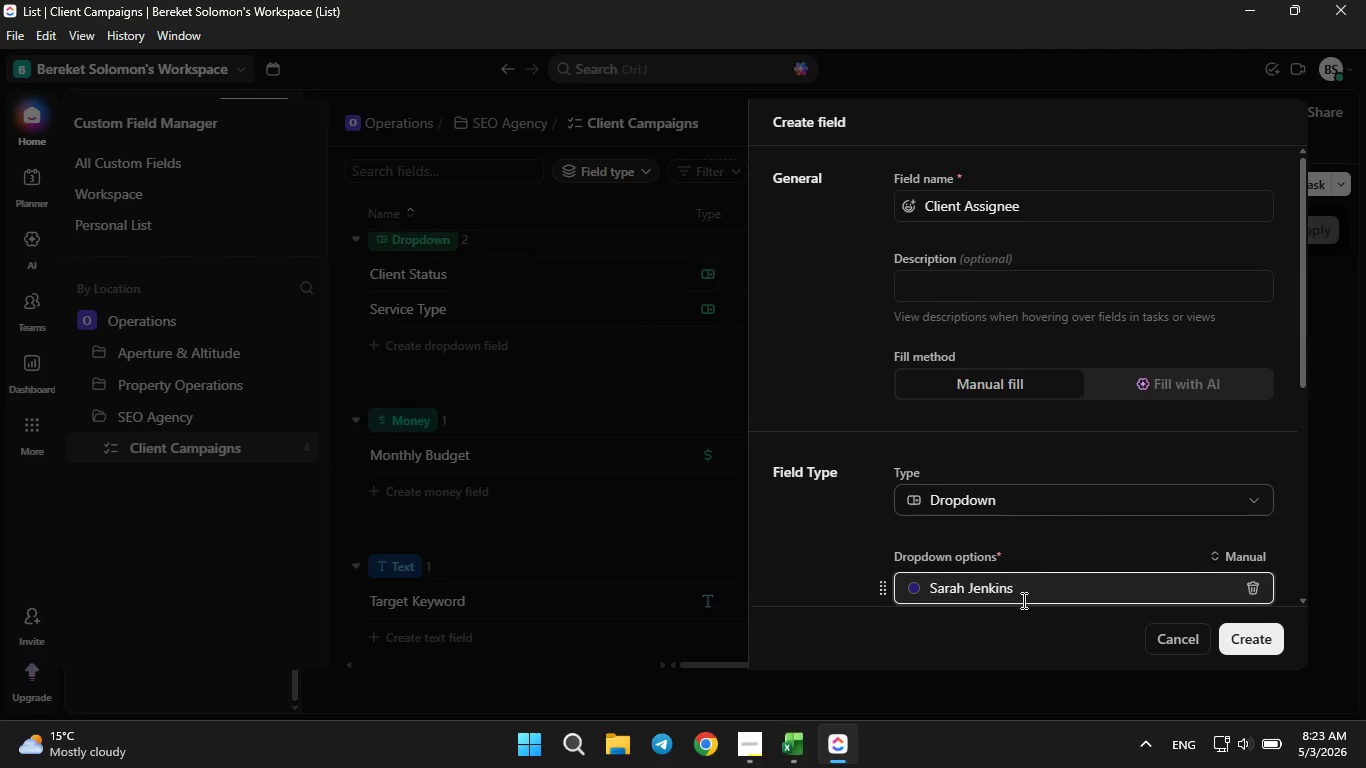 
key(Control+ControlLeft)
 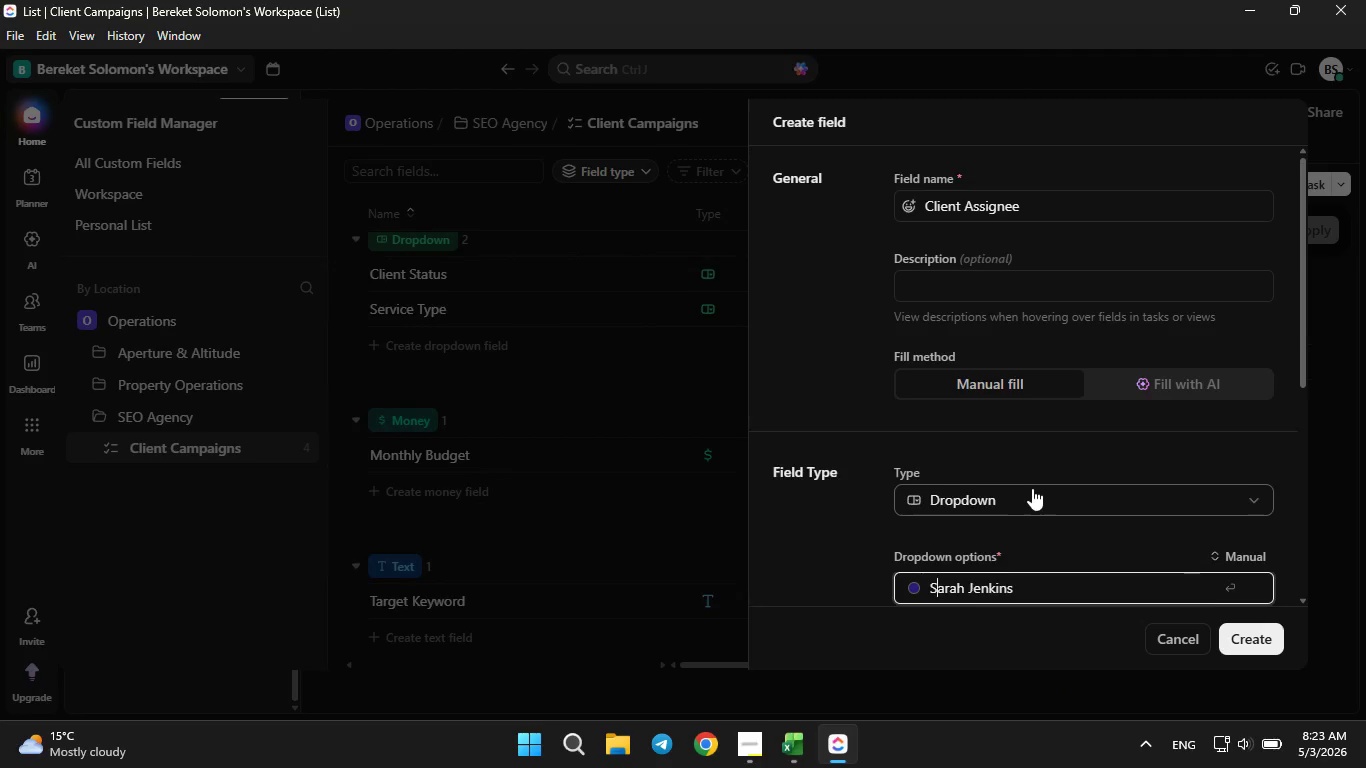 
scroll: coordinate [1032, 488], scroll_direction: down, amount: 4.0
 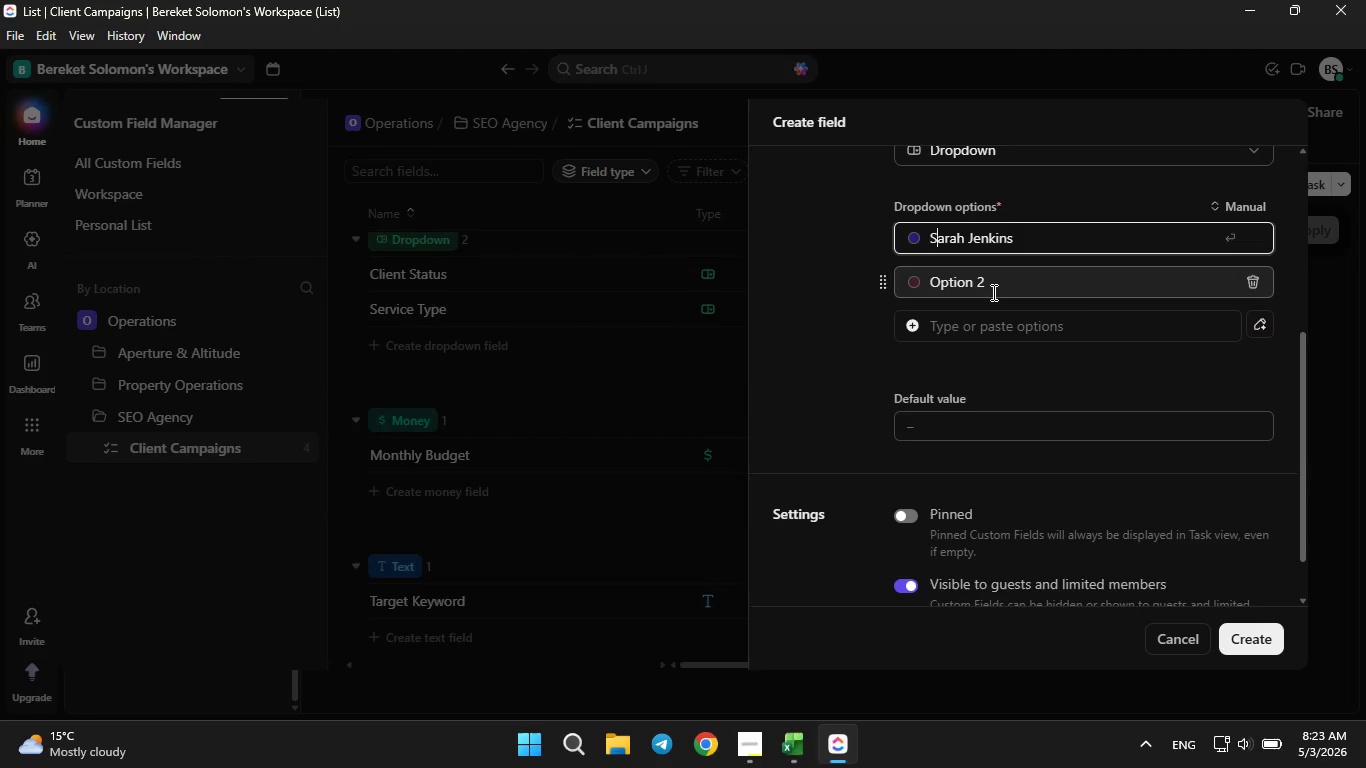 
left_click([992, 292])
 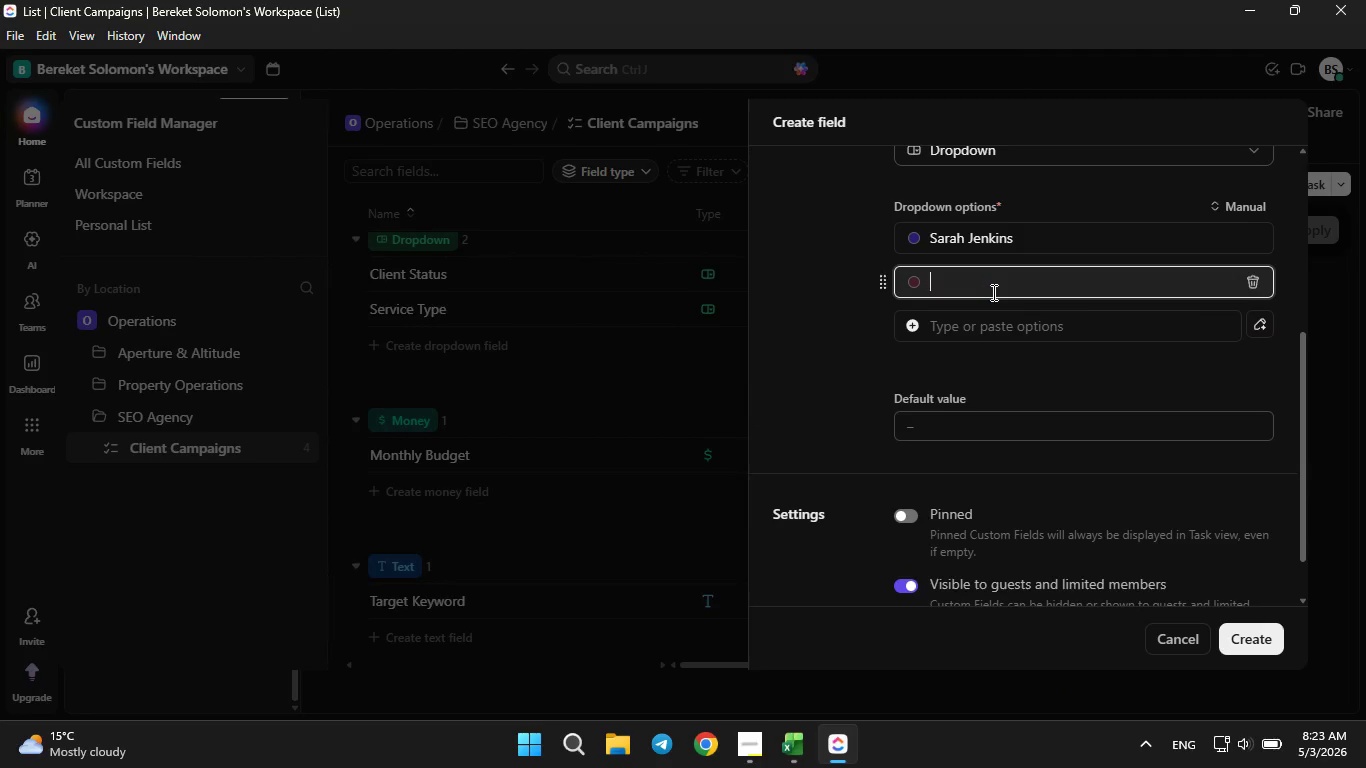 
key(Backspace)
type(Mike Rose)
 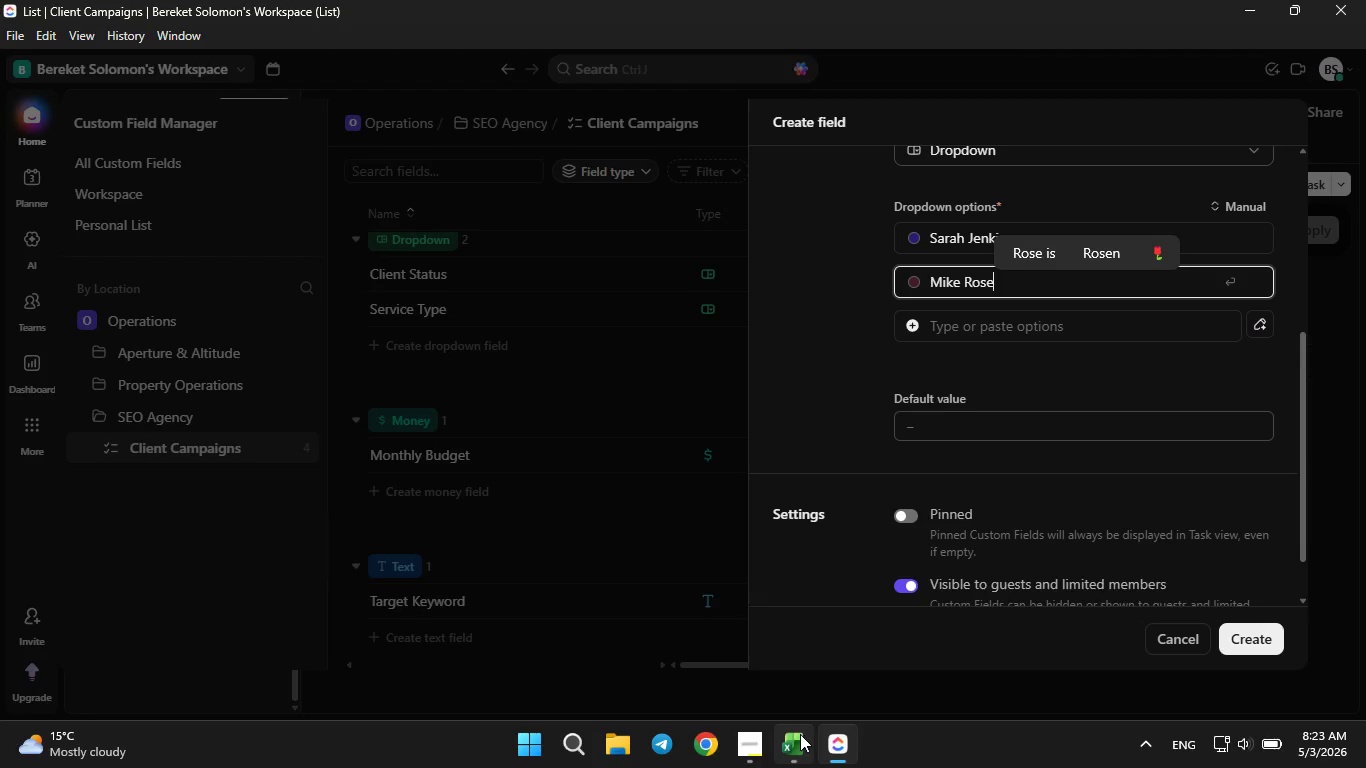 
left_click([800, 734])
 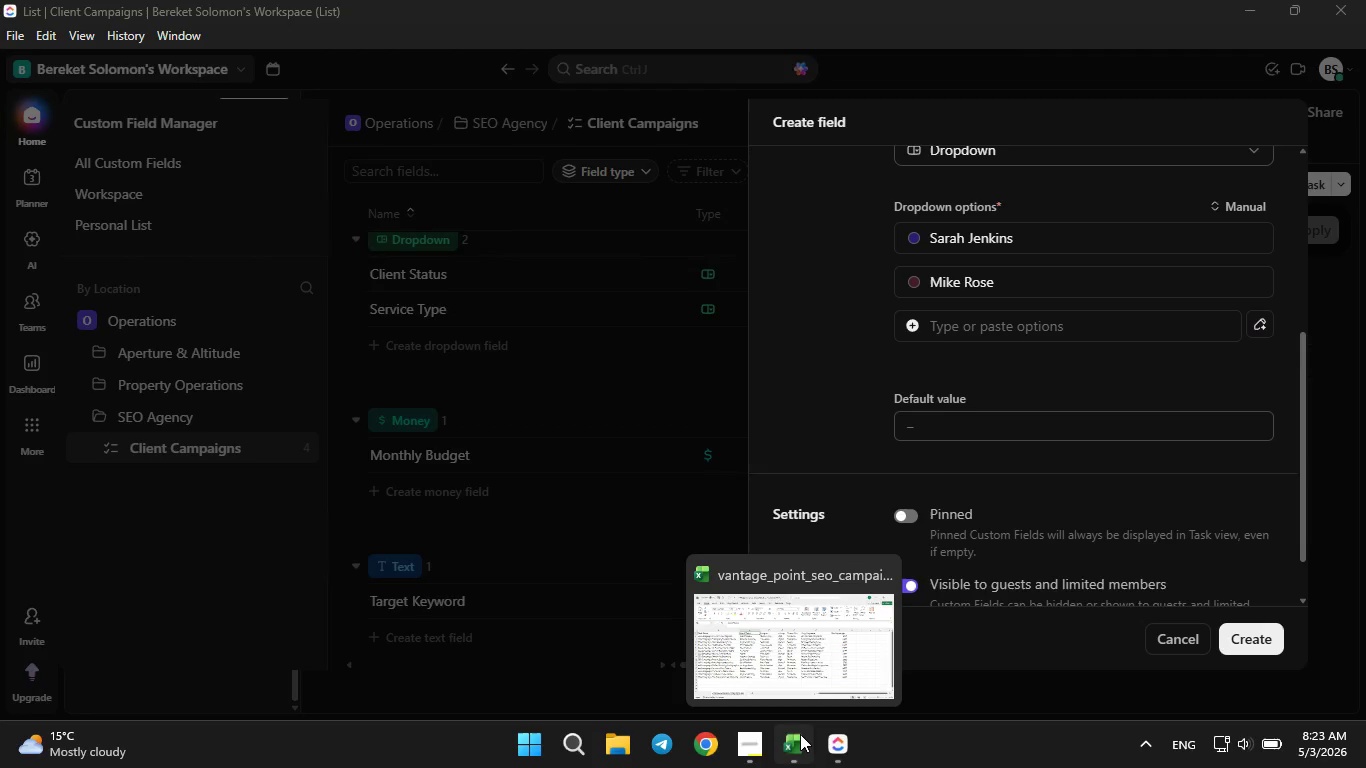 
left_click([800, 734])
 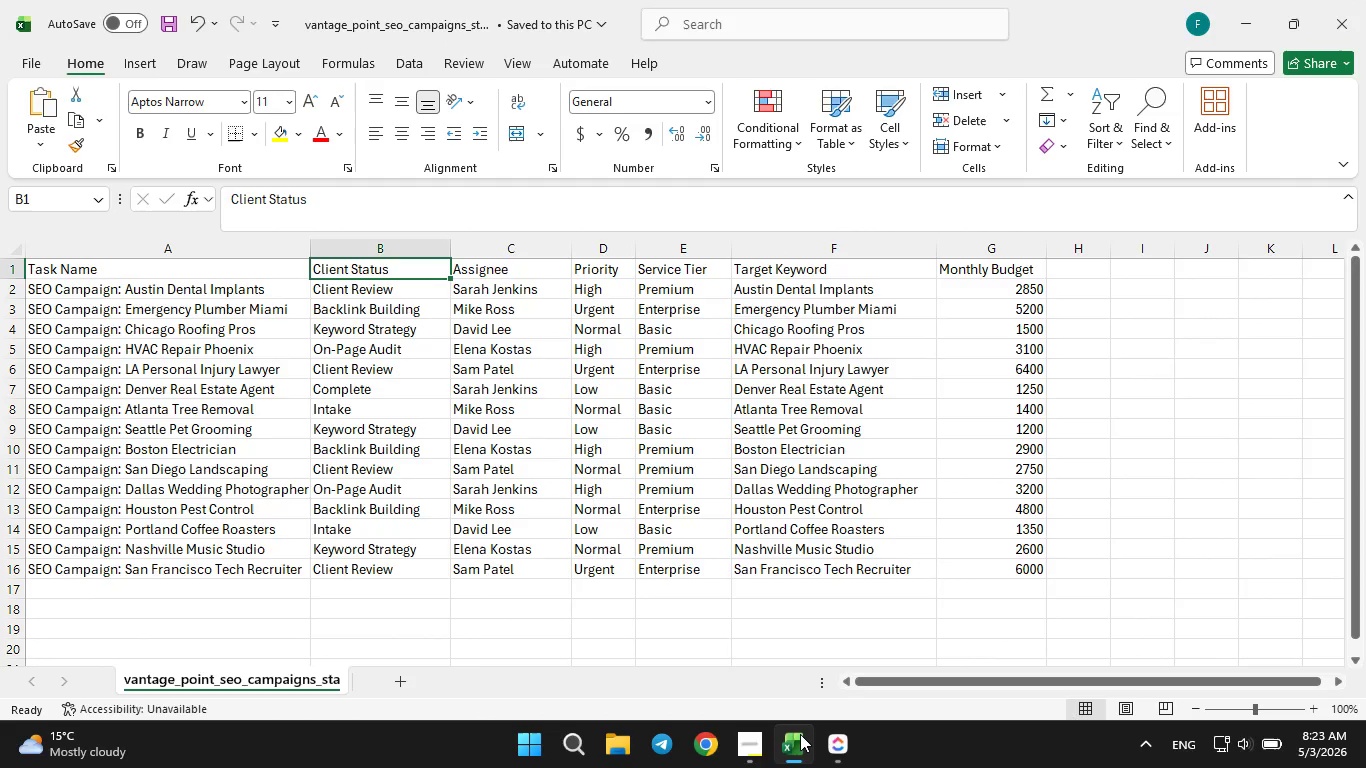 
left_click([800, 734])
 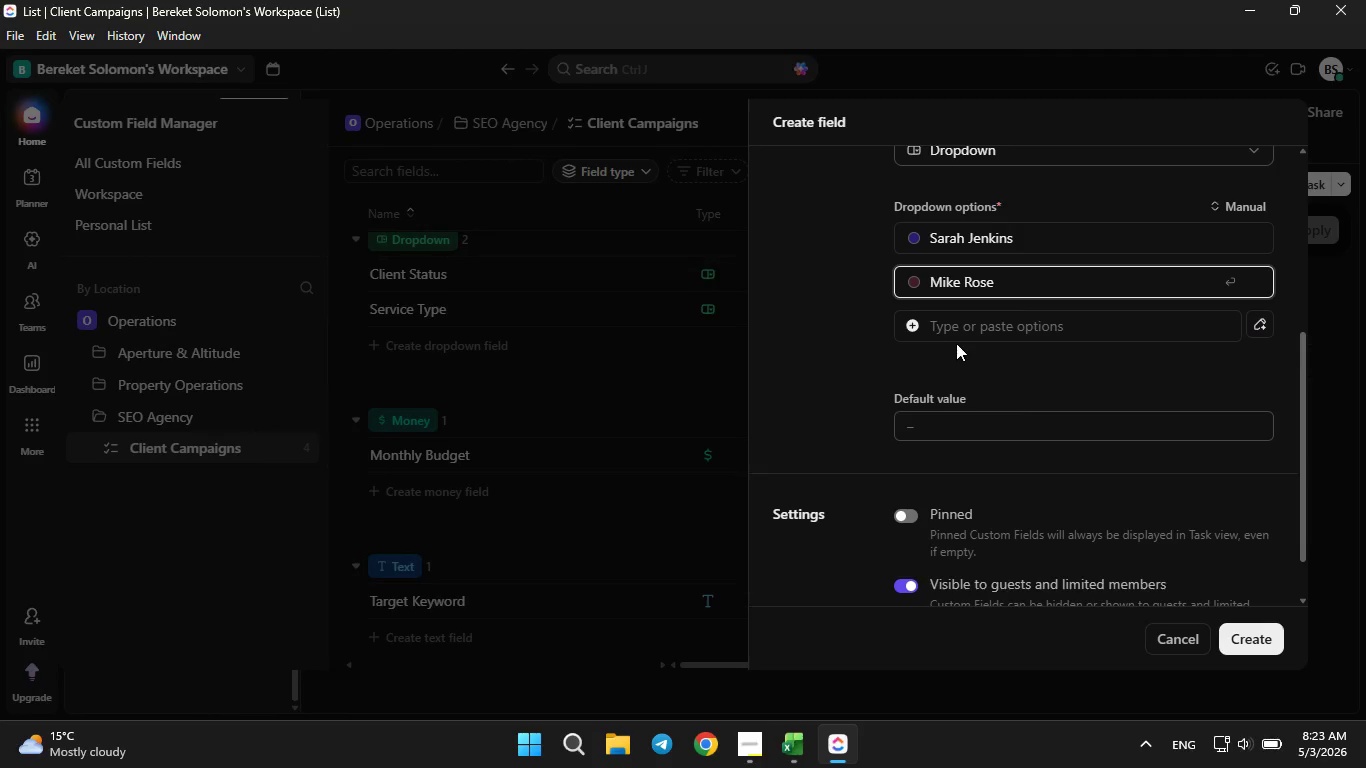 
left_click([958, 335])
 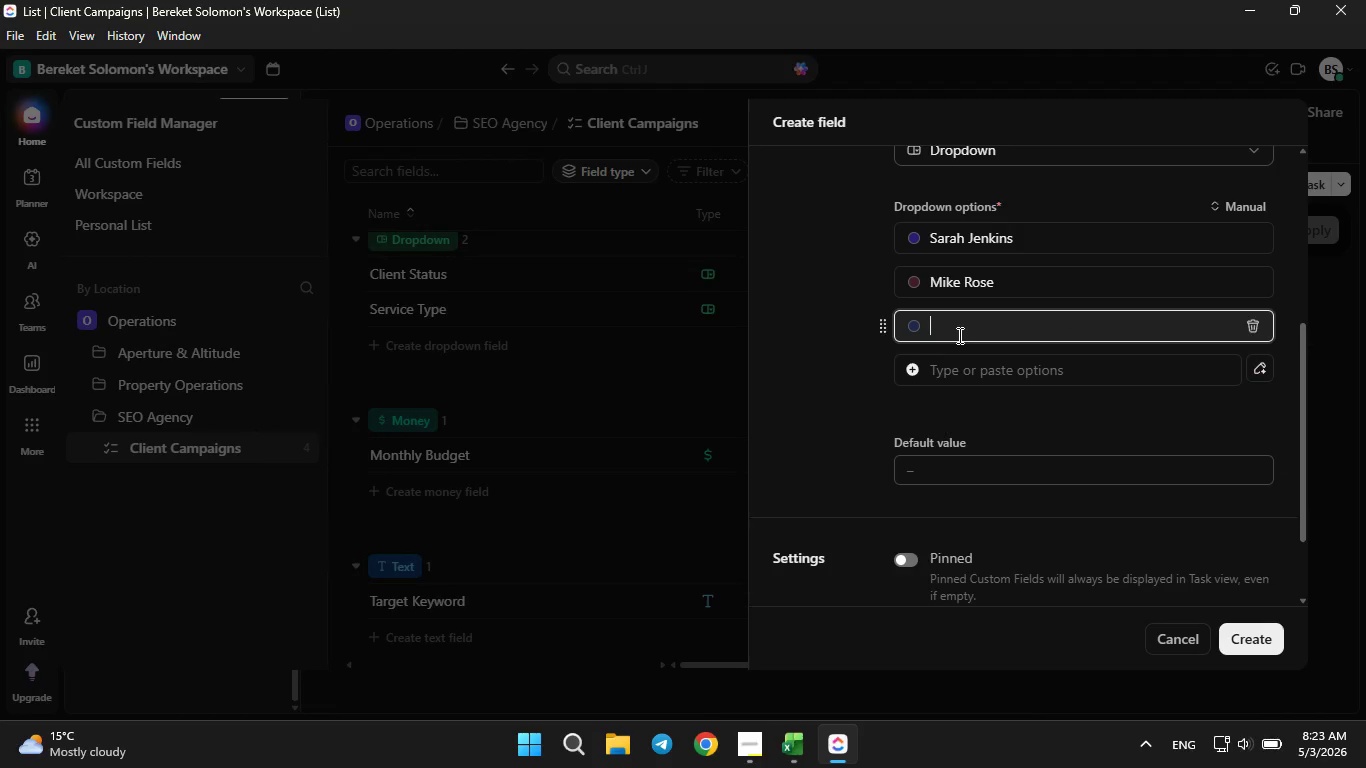 
type(David Lee)
 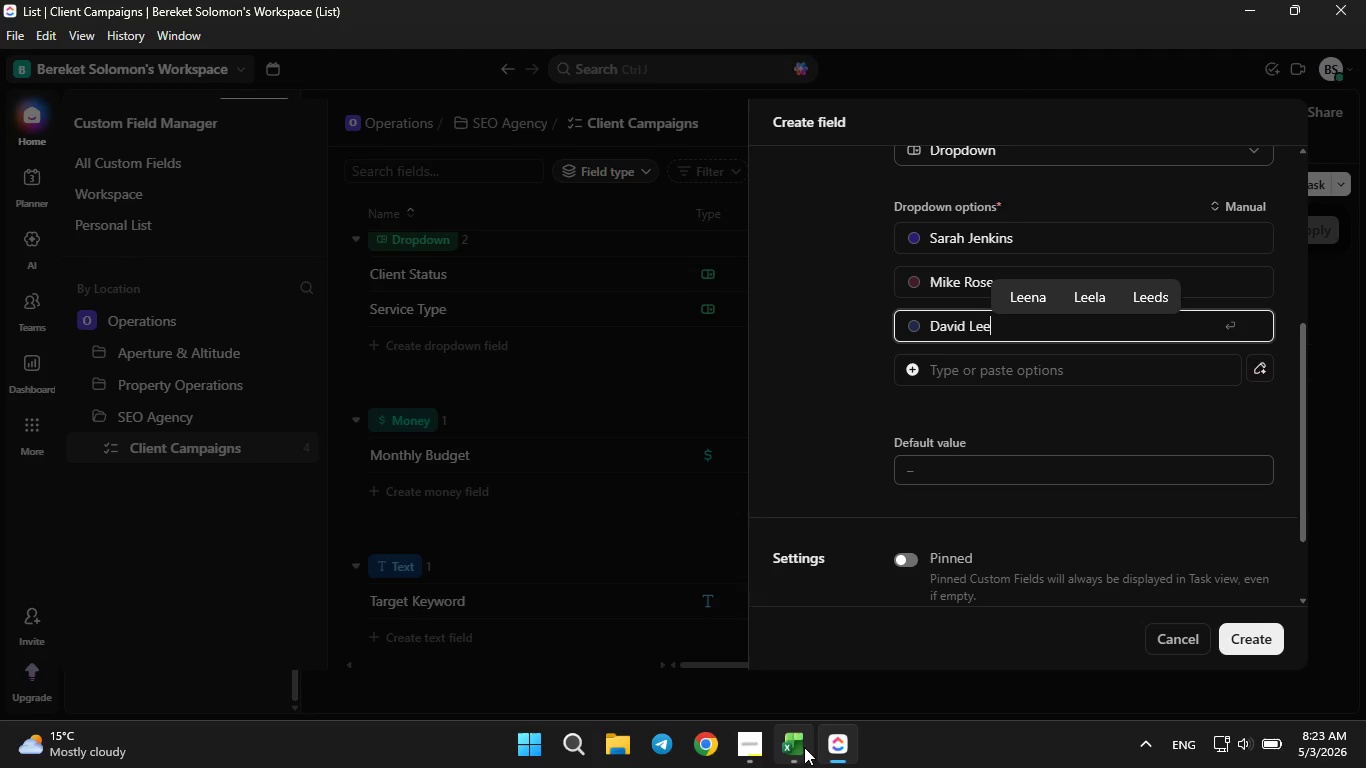 
left_click([802, 748])
 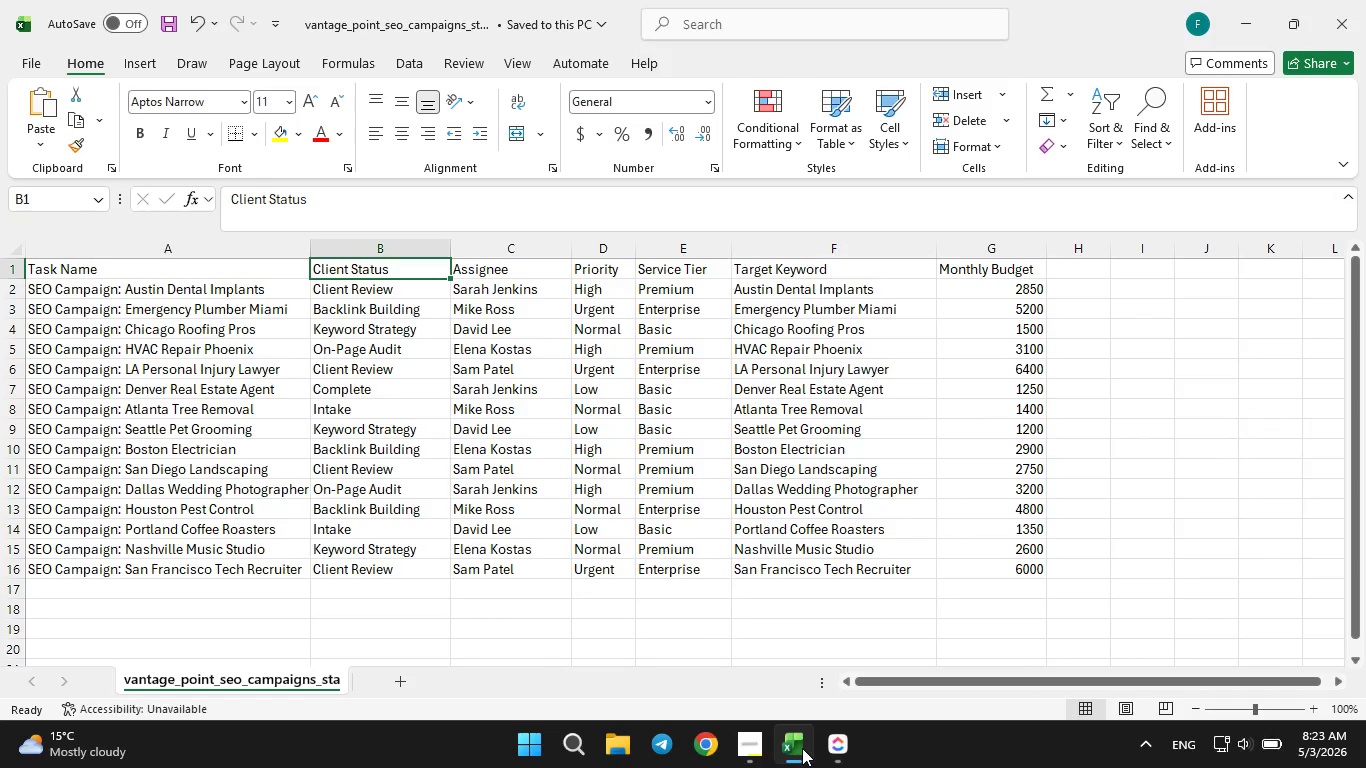 
left_click([802, 748])
 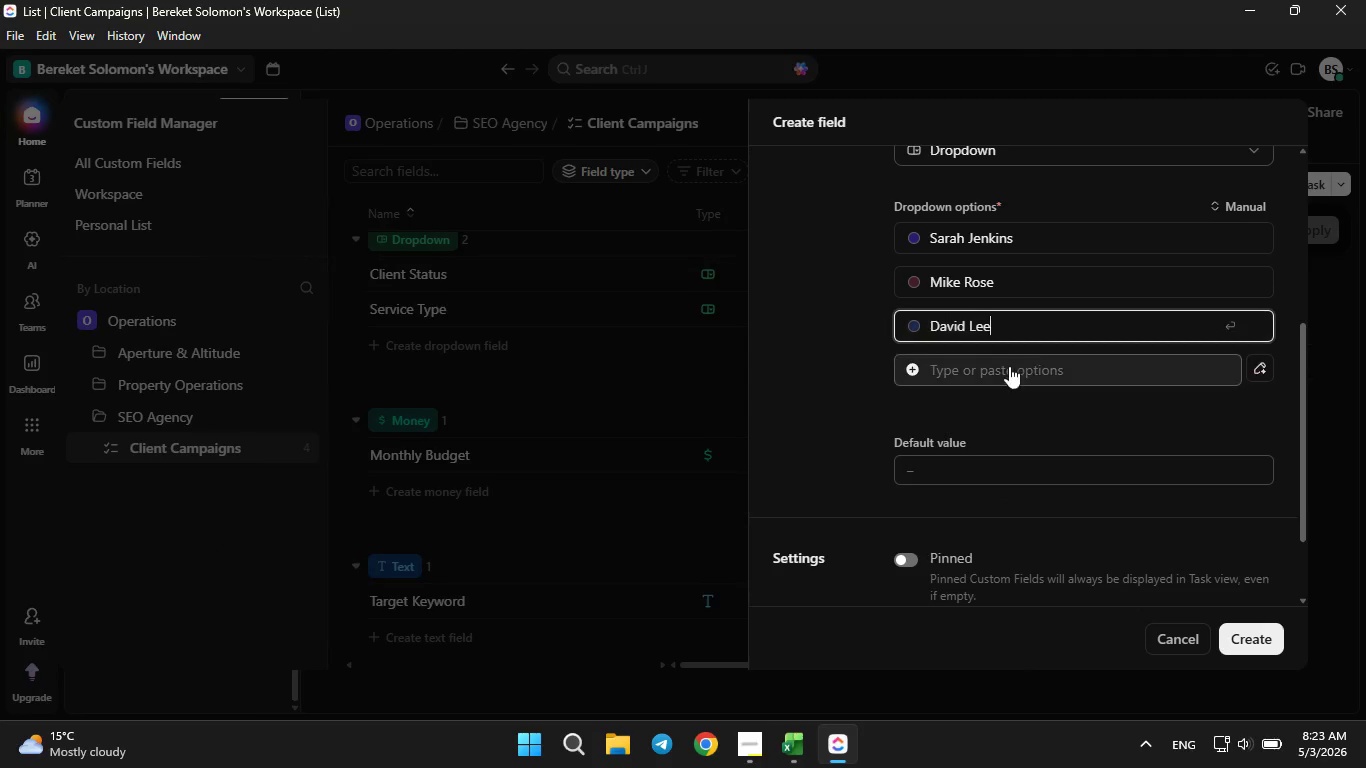 
left_click([1010, 378])
 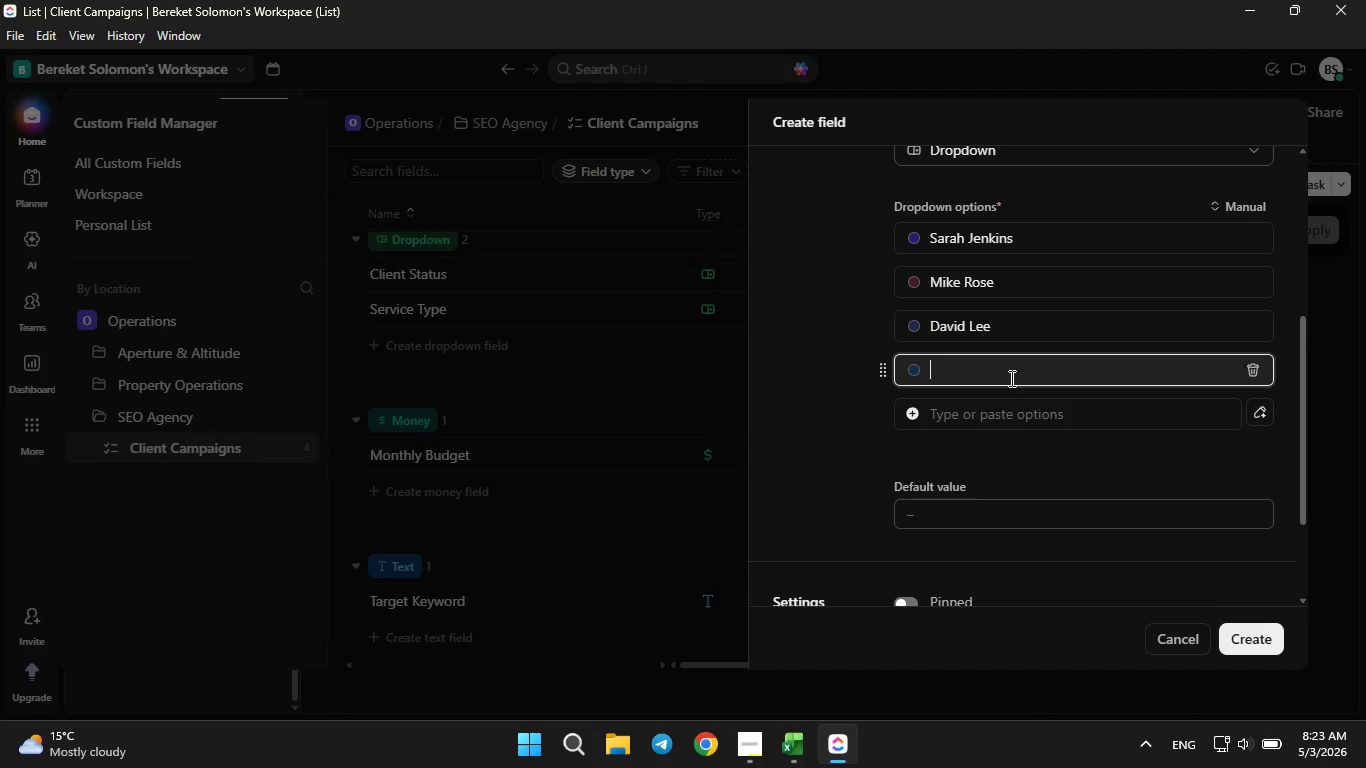 
type(Elena Kosta)
 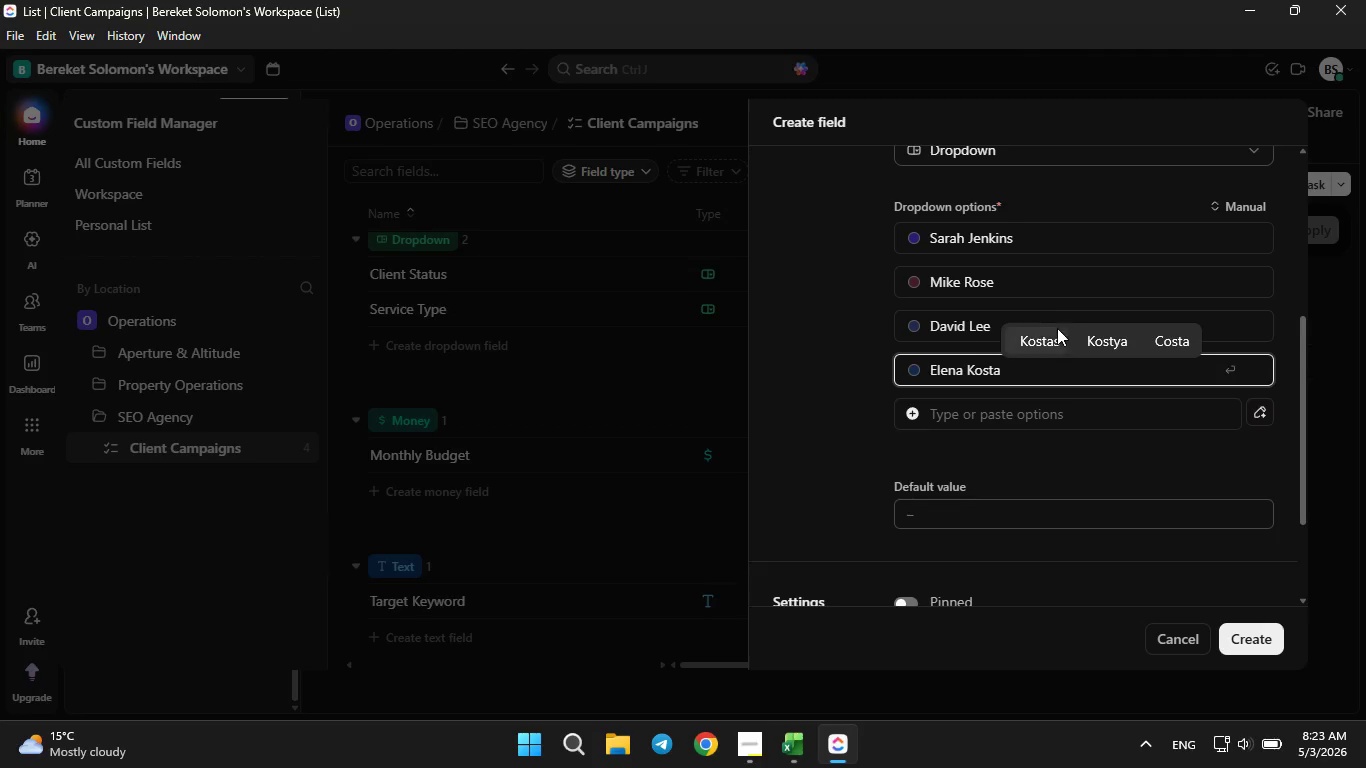 
left_click([1055, 330])
 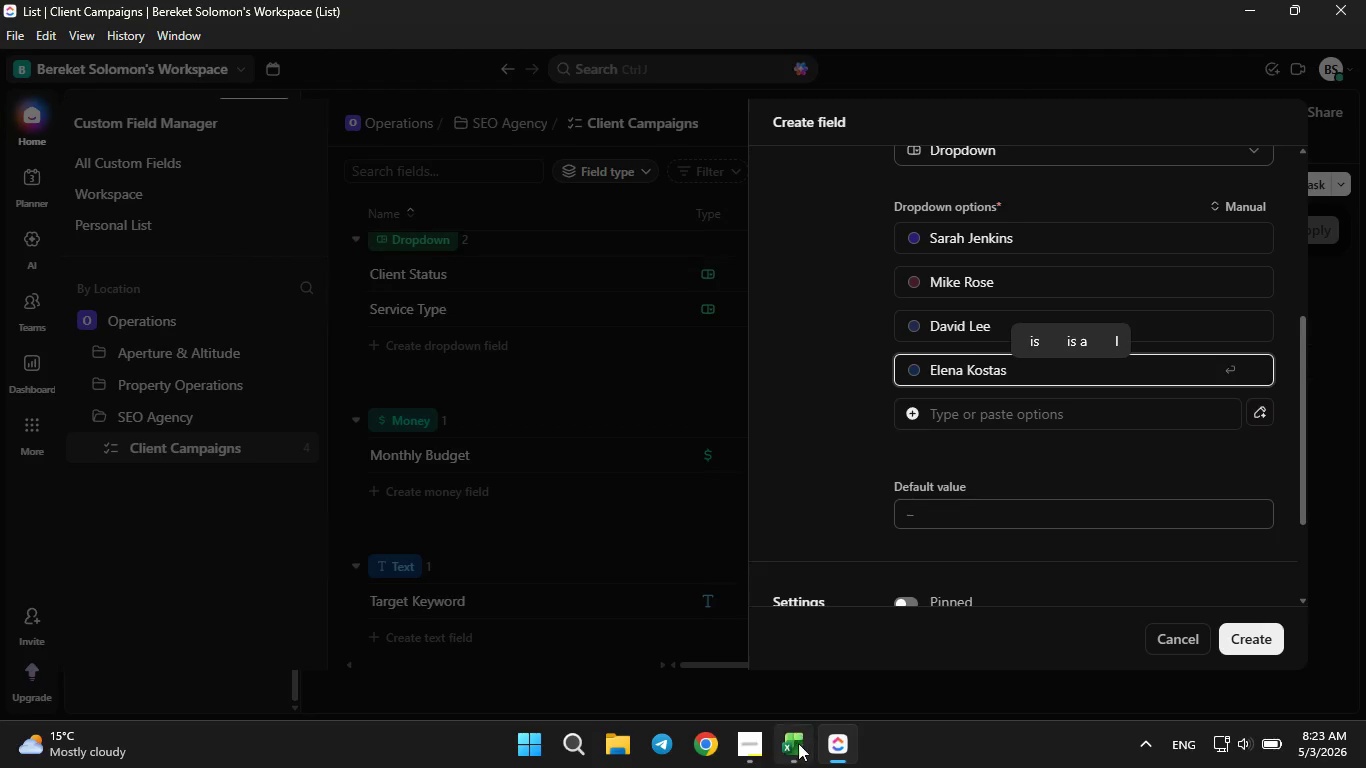 
left_click([797, 745])
 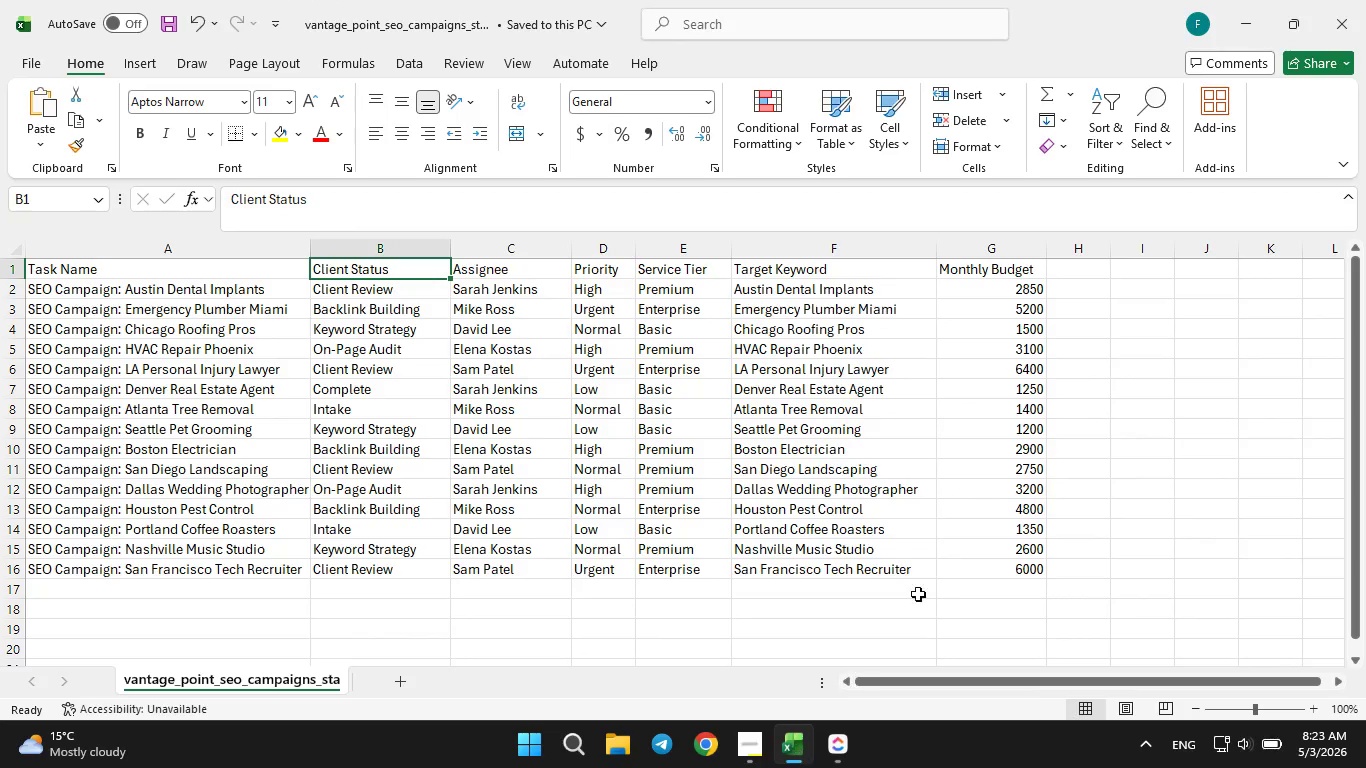 
left_click([799, 757])
 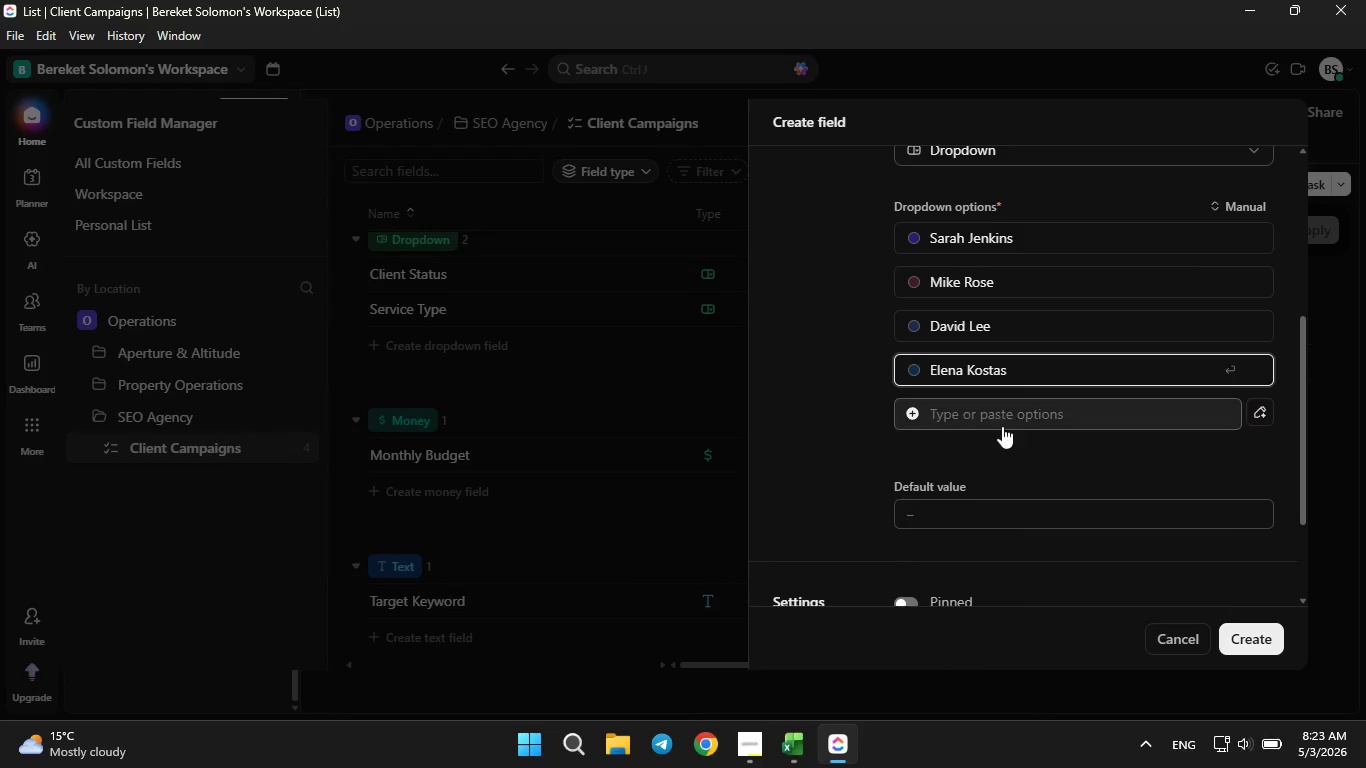 
left_click([1002, 426])
 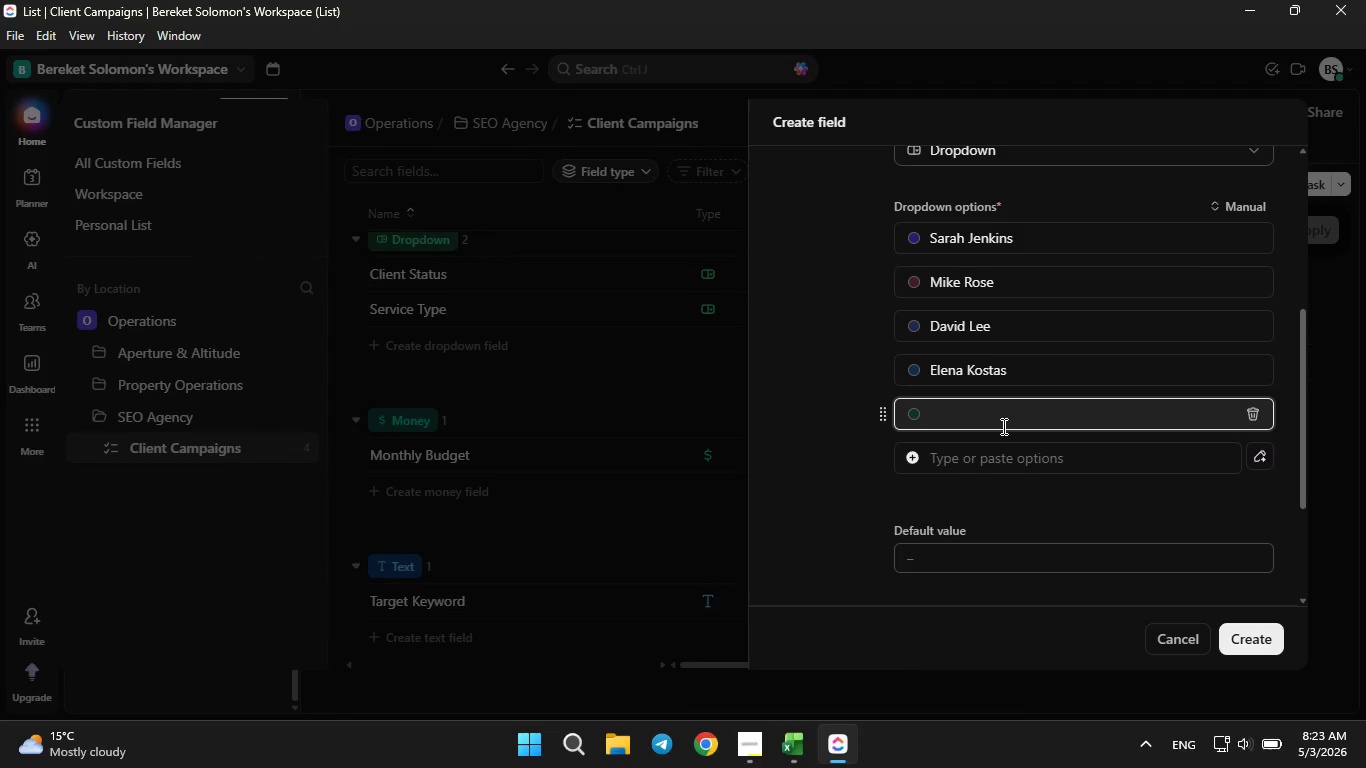 
type(Sam Patl)
 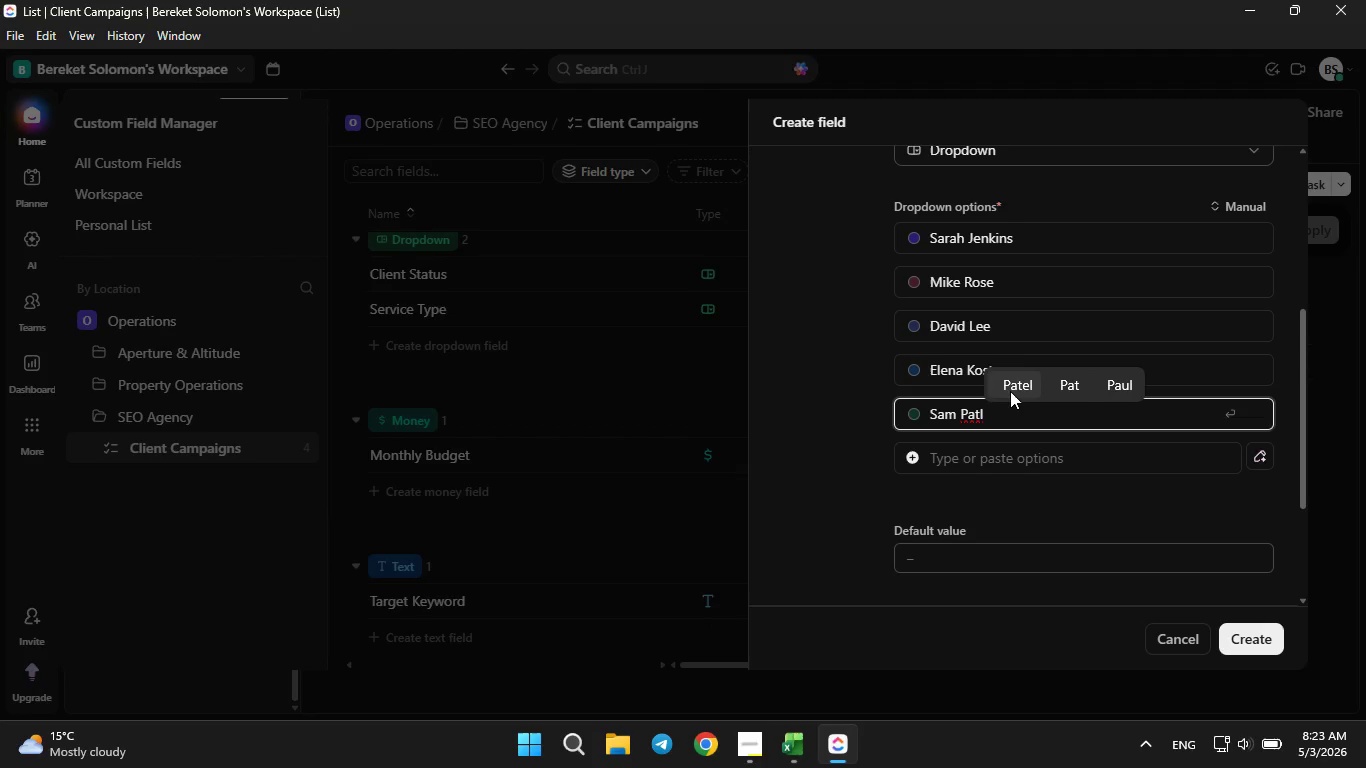 
left_click([1010, 391])
 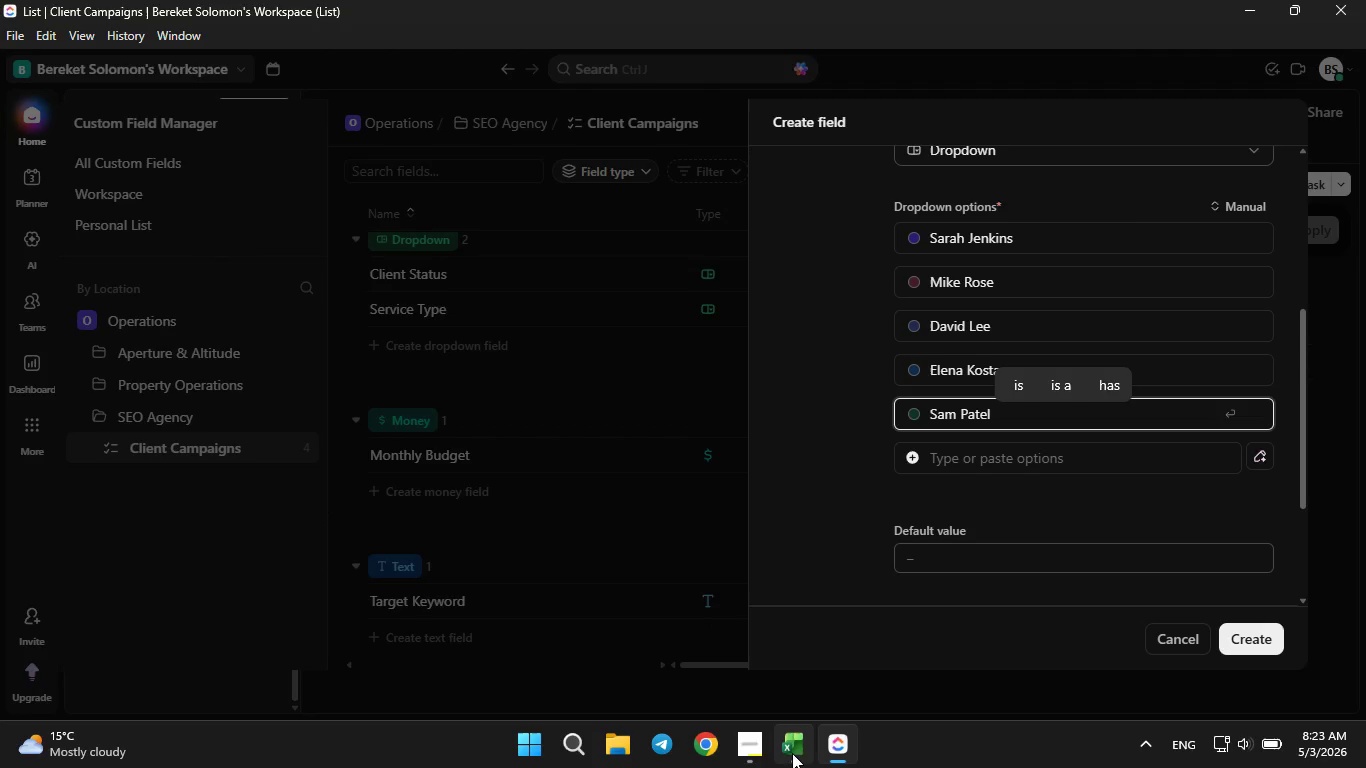 
left_click([791, 757])
 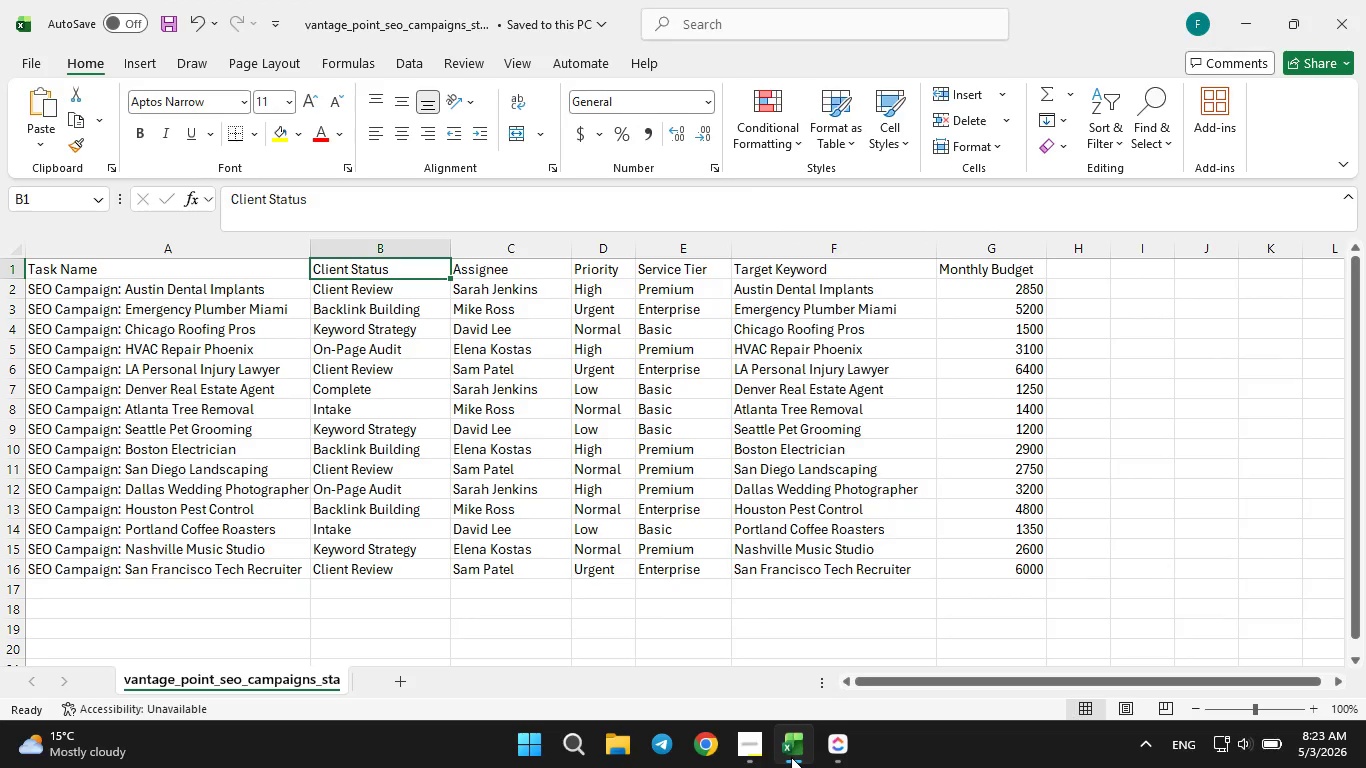 
wait(5.52)
 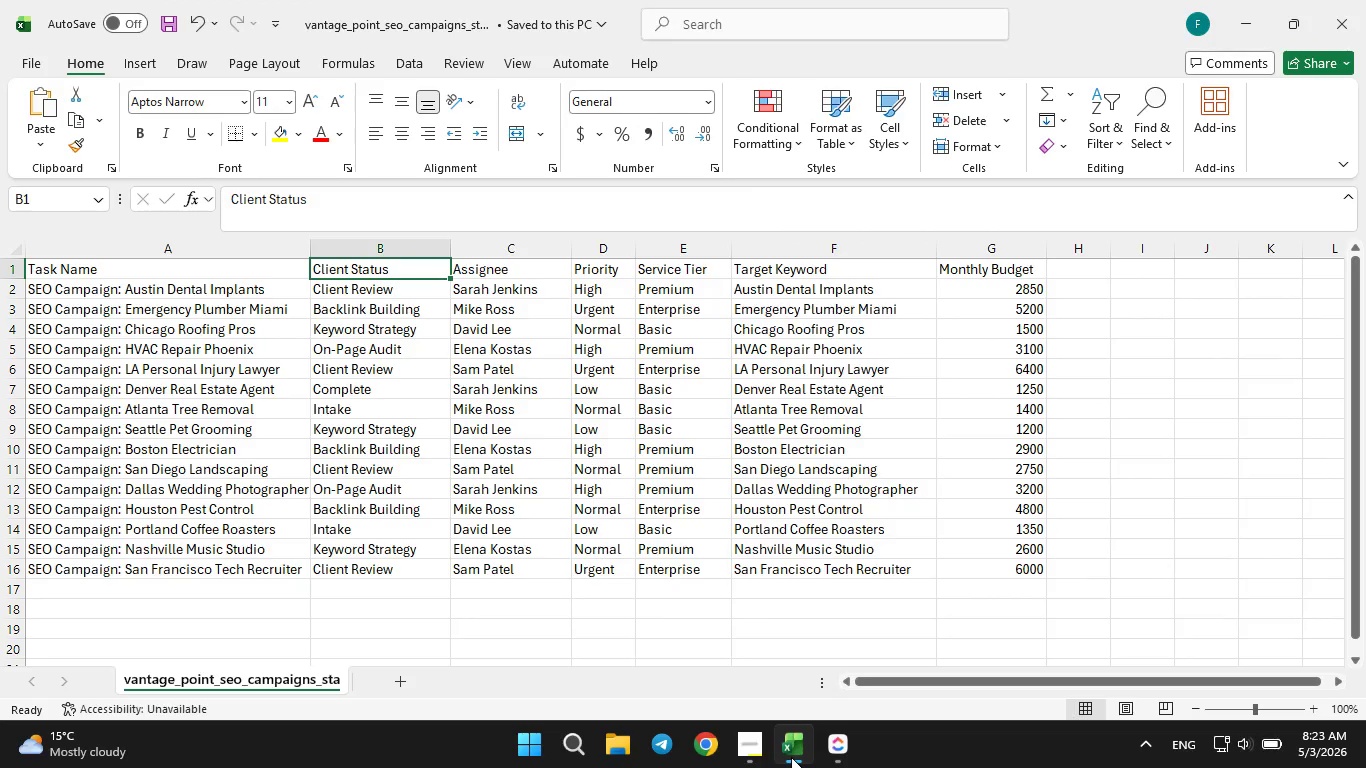 
left_click([791, 757])
 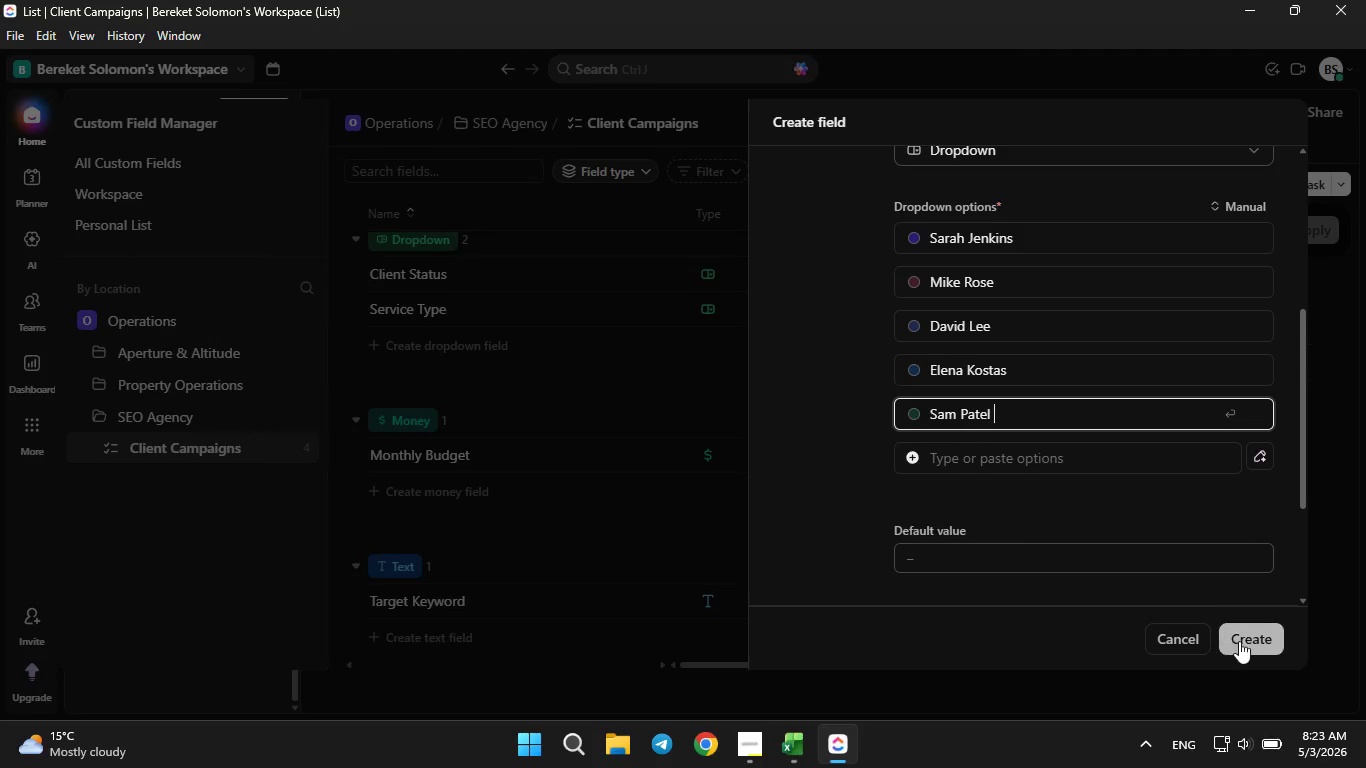 
left_click([1243, 641])
 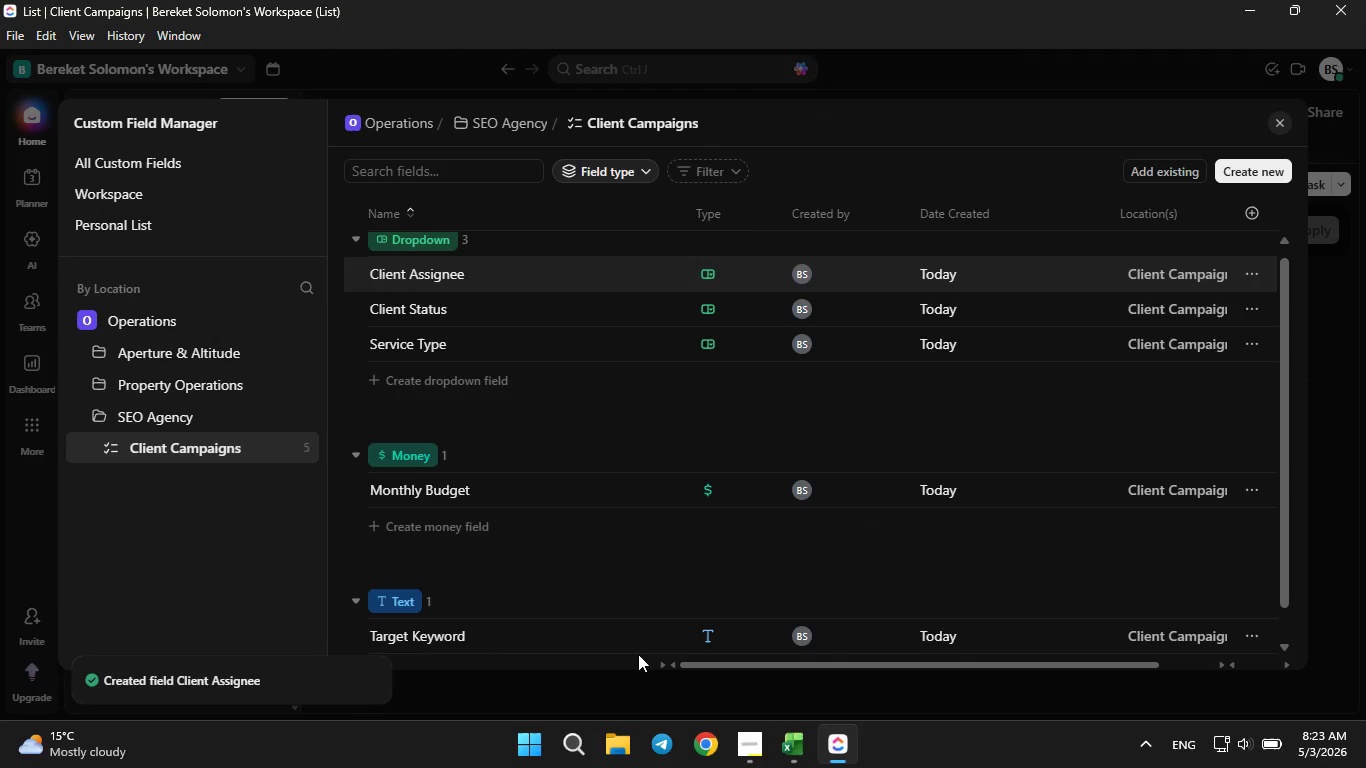 
scroll: coordinate [508, 653], scroll_direction: down, amount: 3.0
 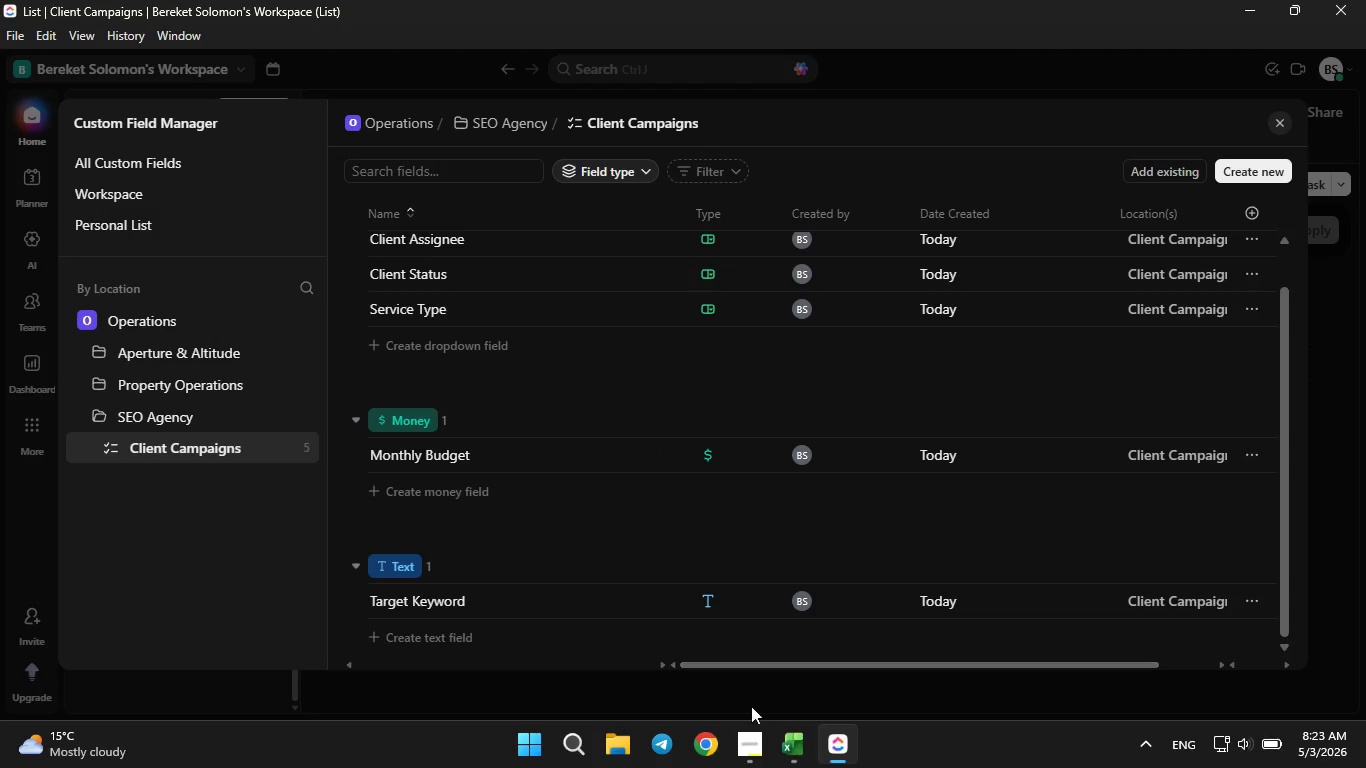 
left_click([789, 747])
 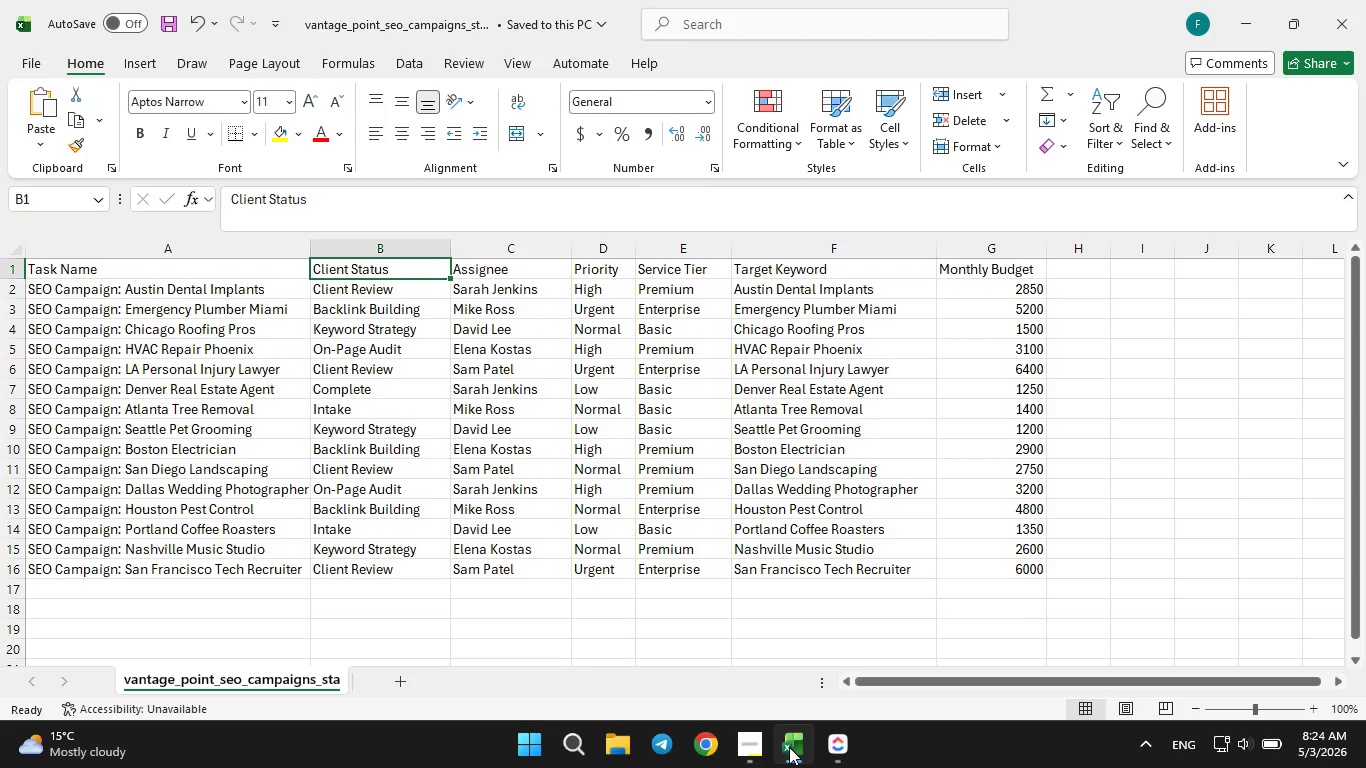 
wait(15.62)
 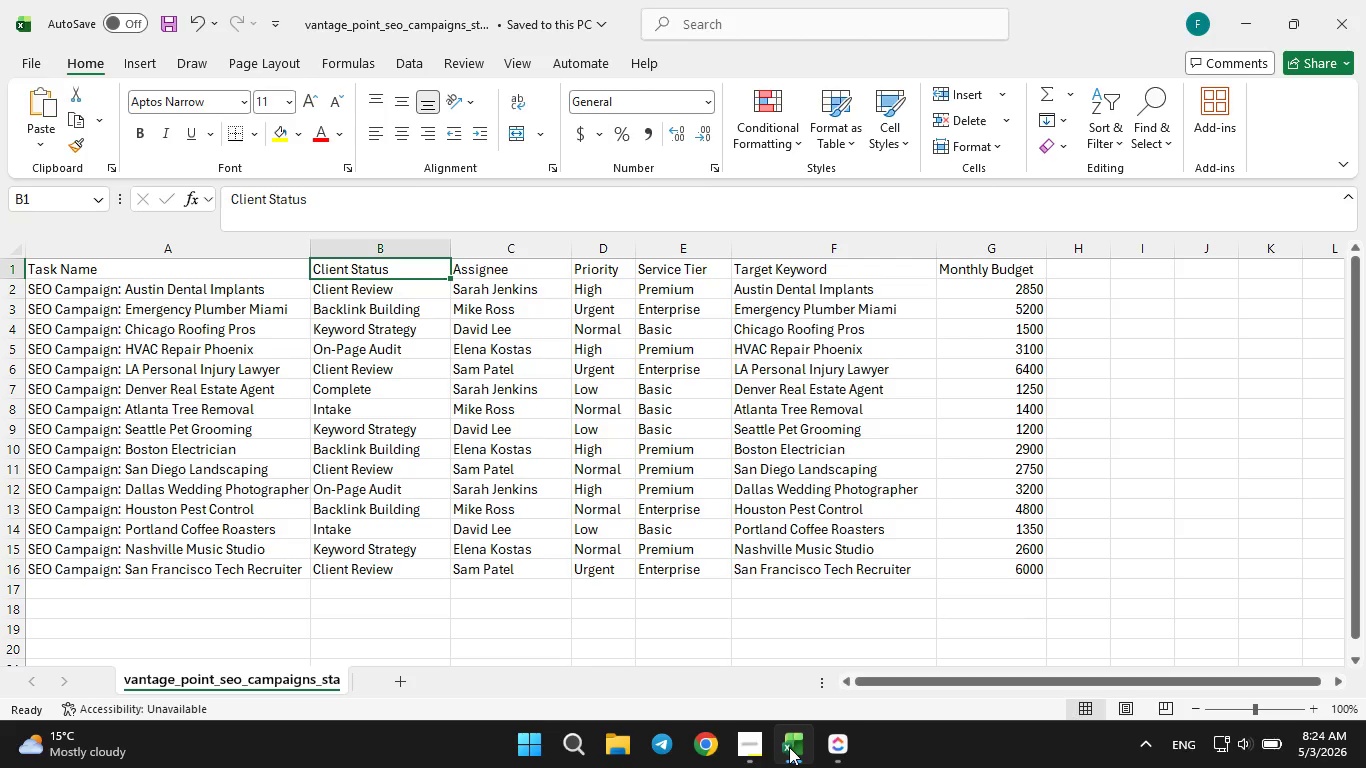 
left_click([835, 748])
 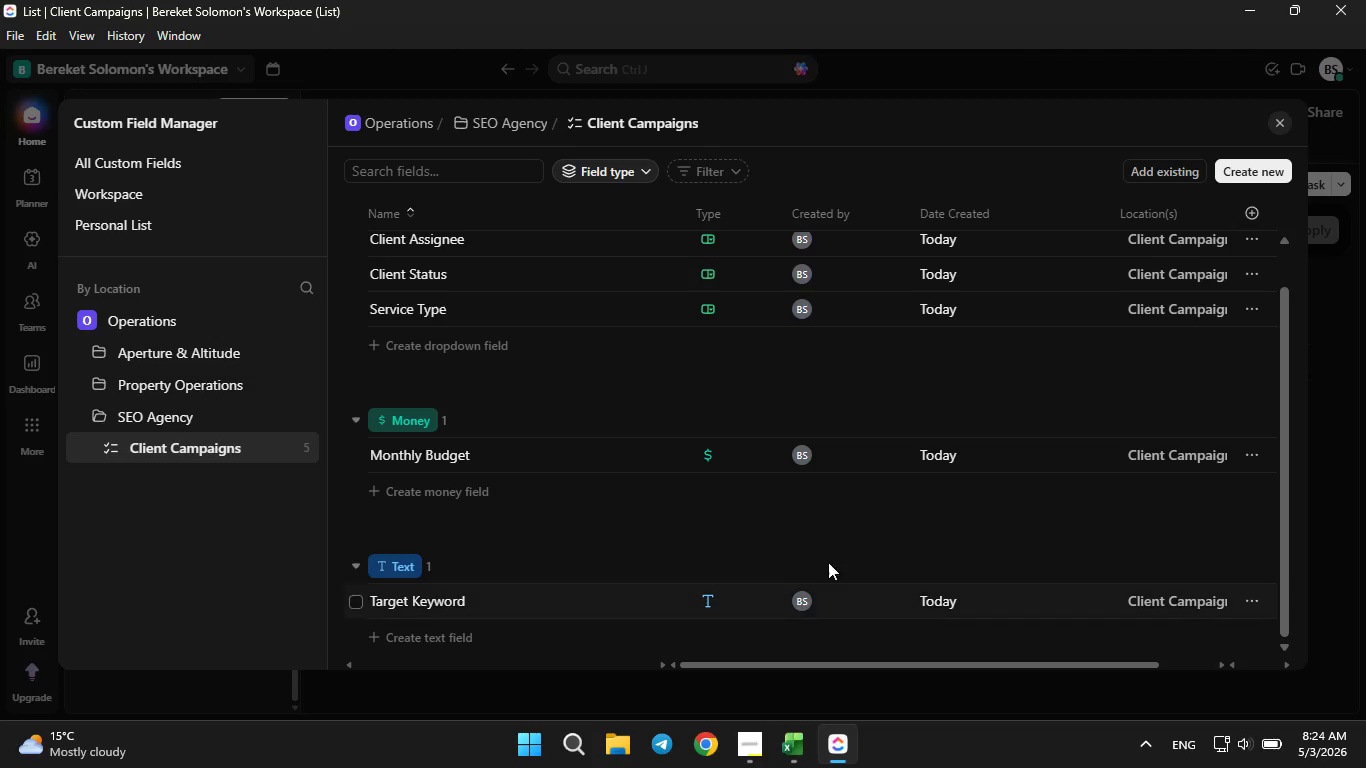 
scroll: coordinate [644, 557], scroll_direction: down, amount: 12.0
 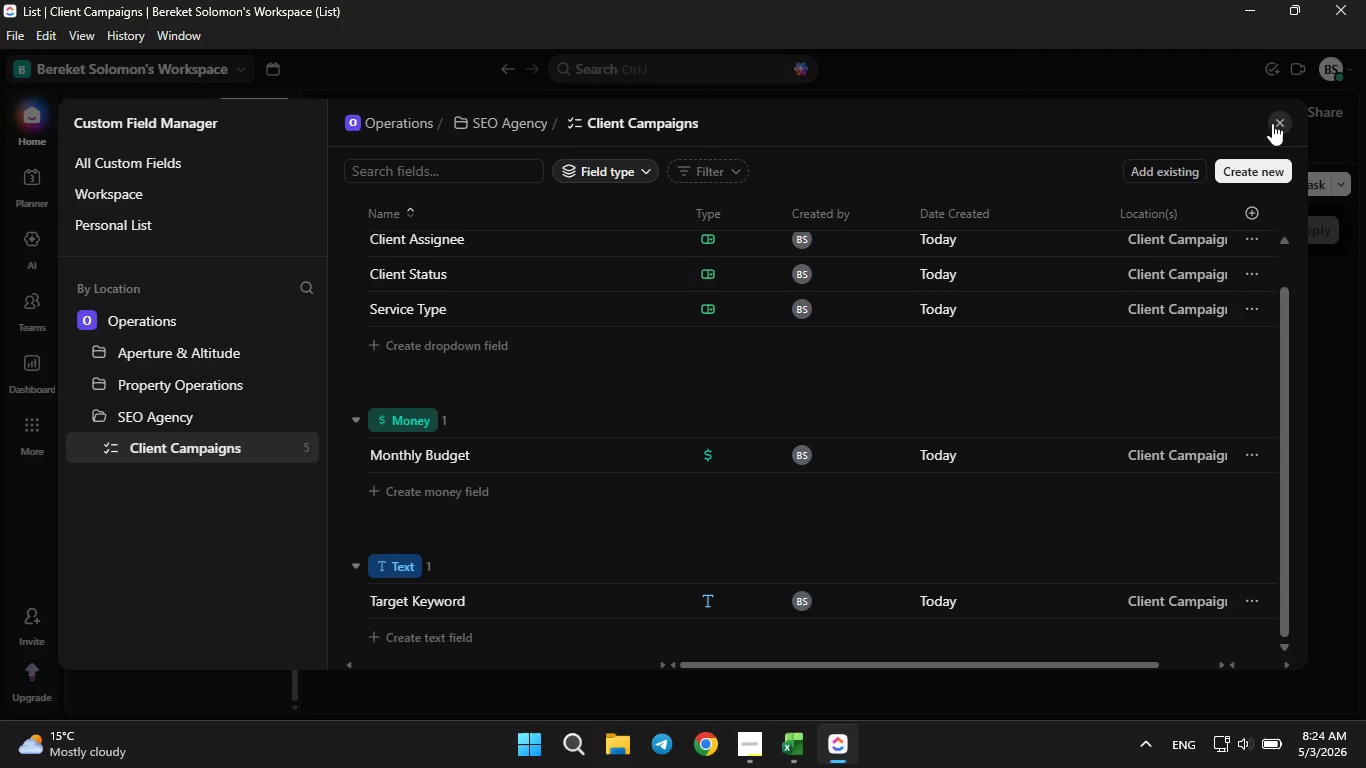 
left_click([1272, 123])
 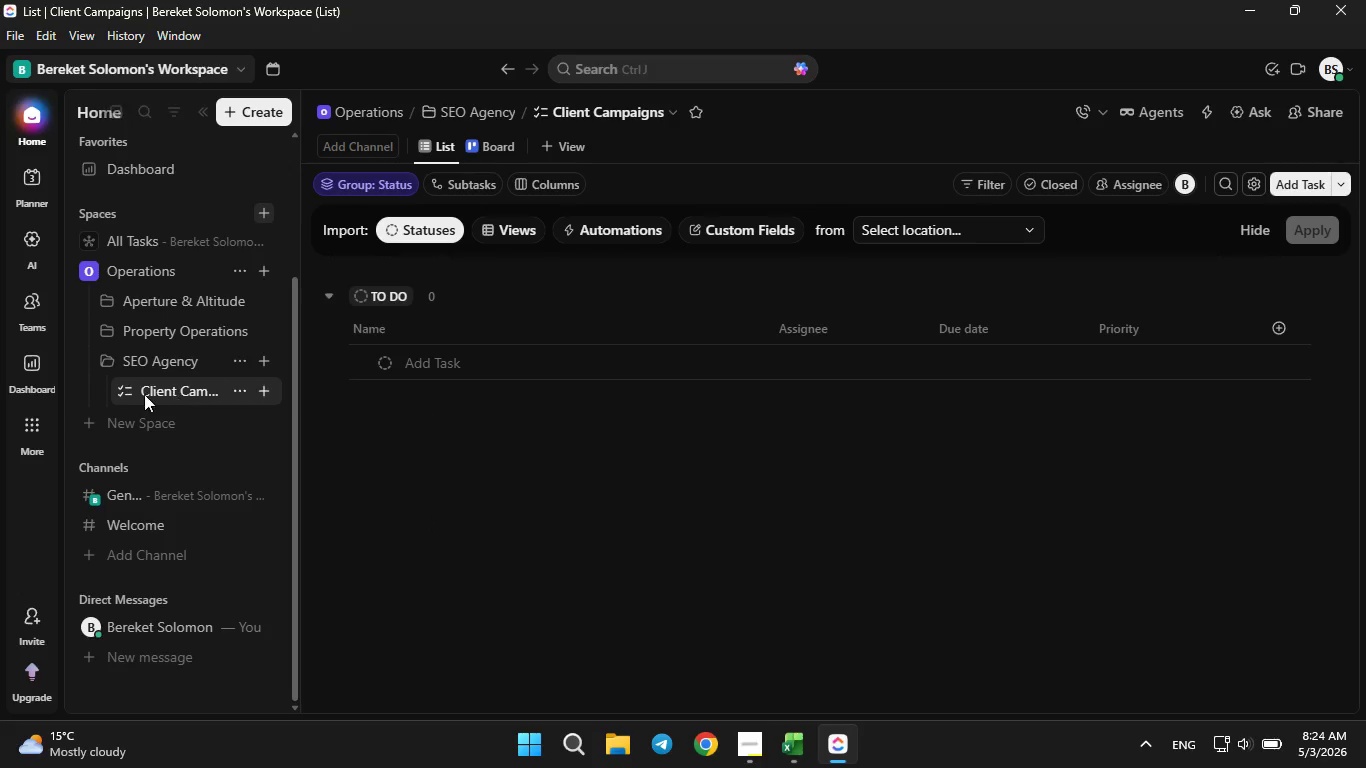 
wait(5.81)
 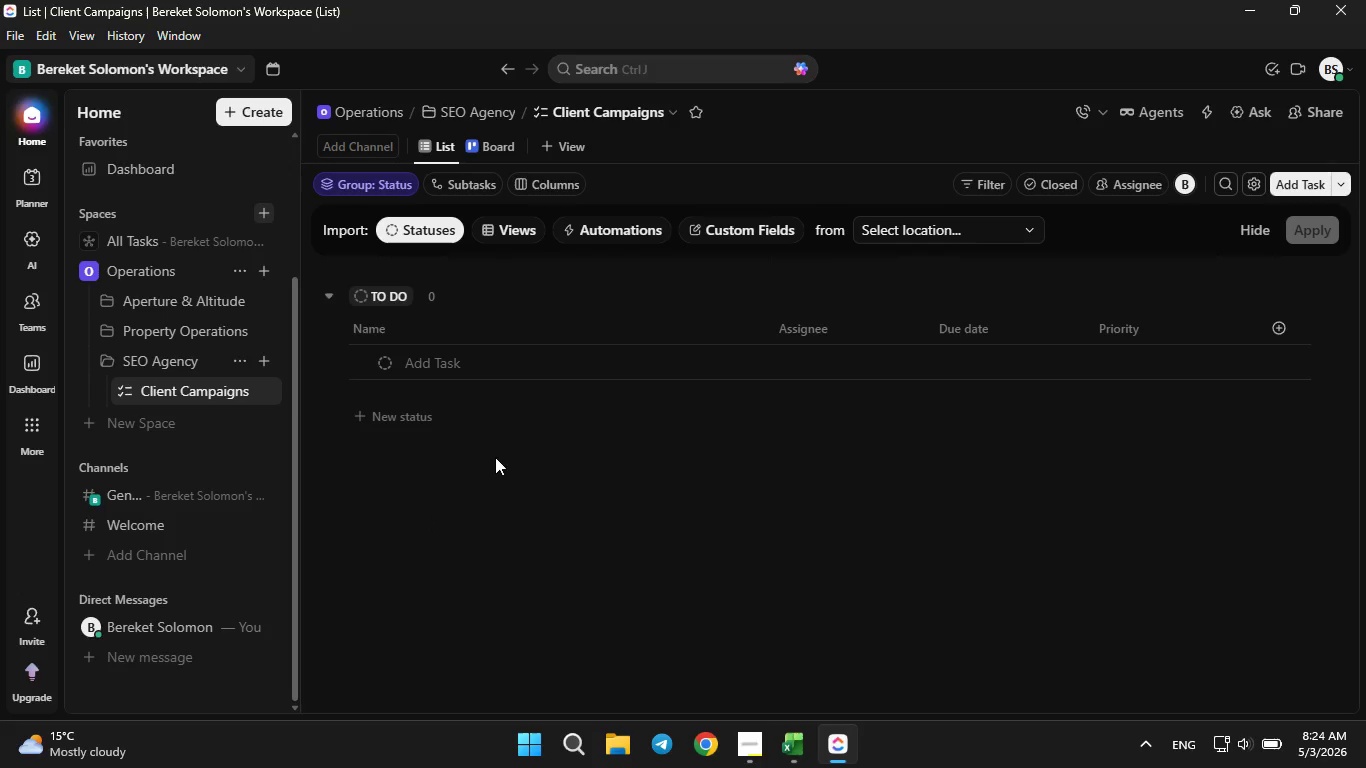 
left_click([239, 393])
 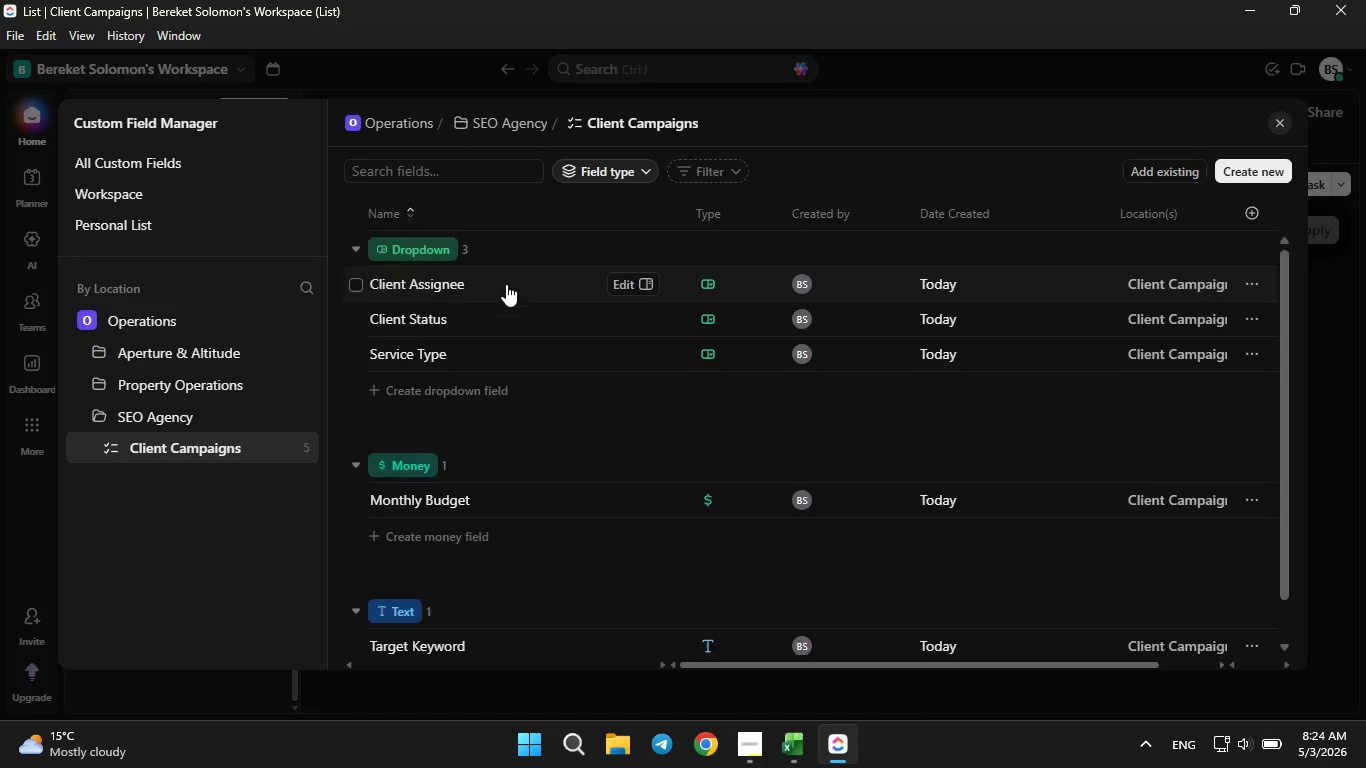 
scroll: coordinate [649, 434], scroll_direction: down, amount: 6.0
 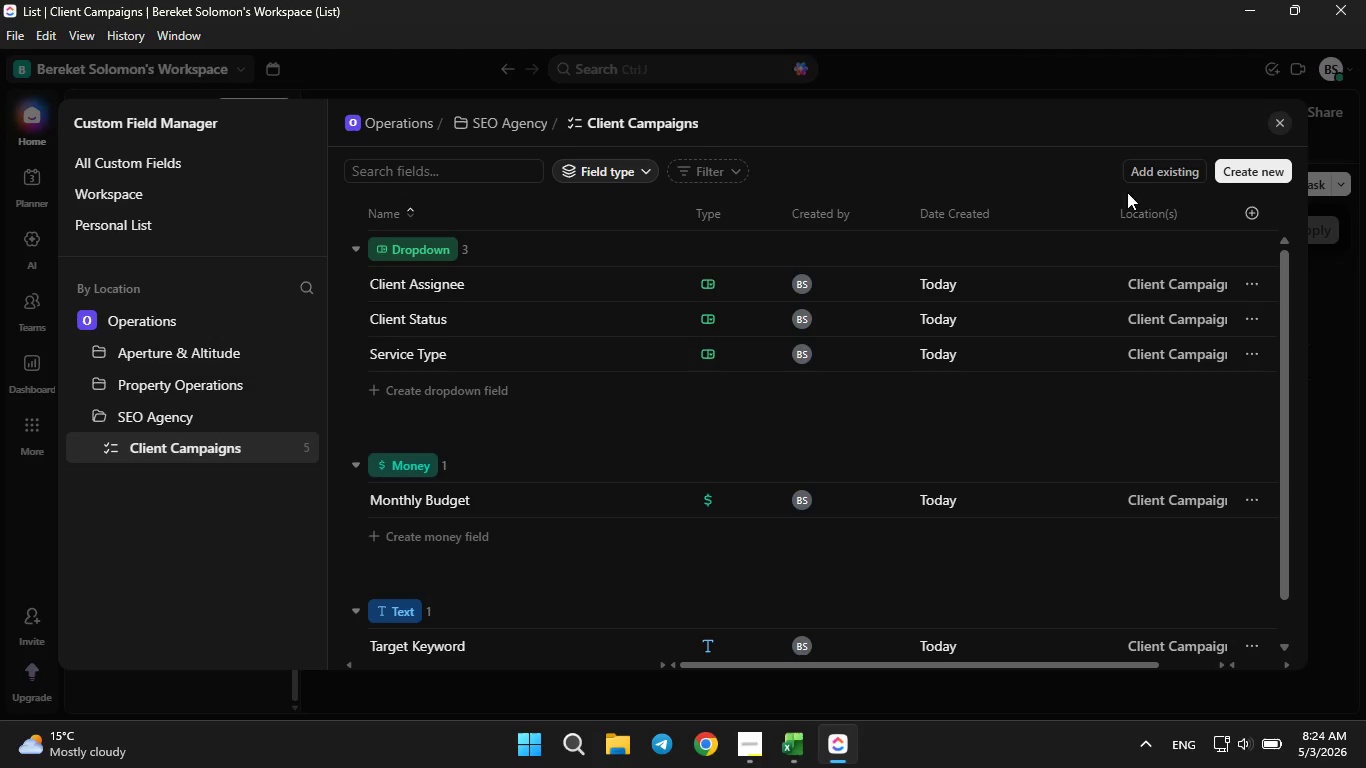 
left_click([1148, 168])
 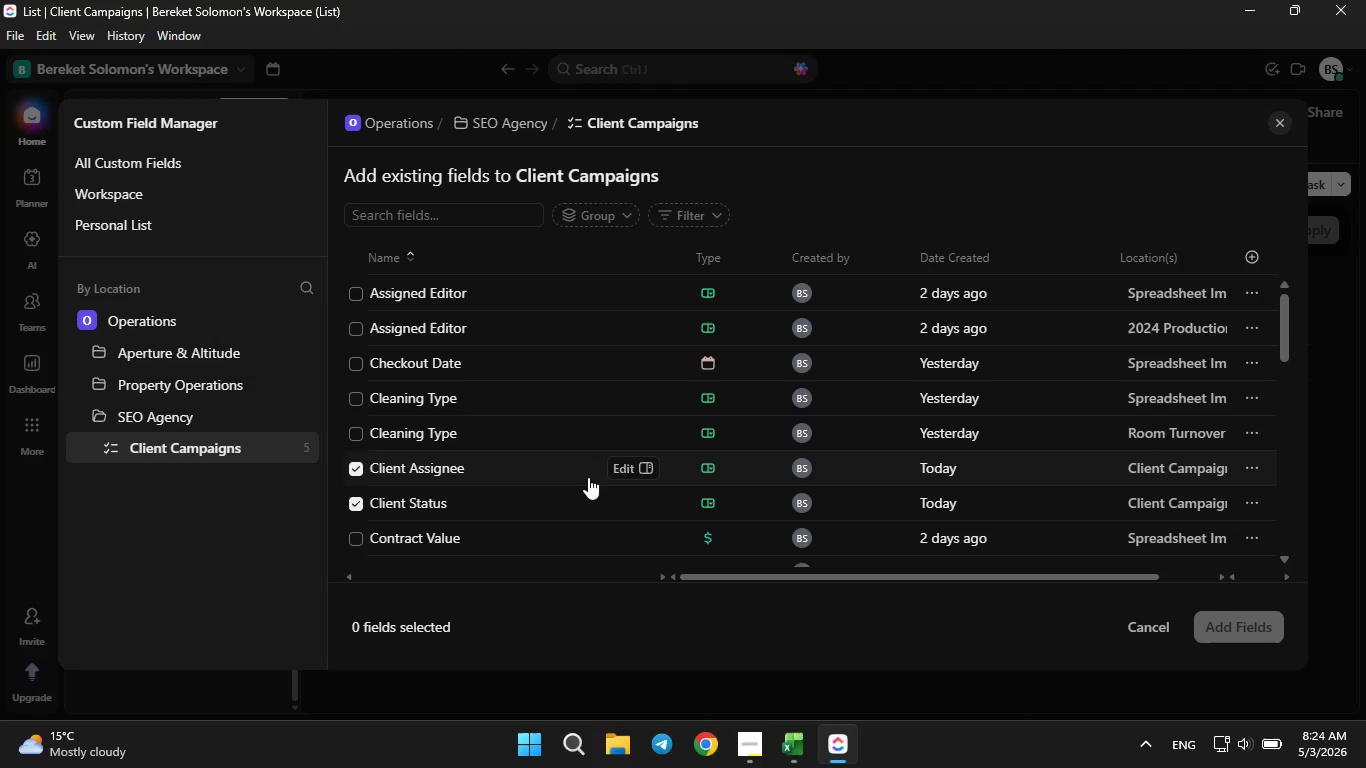 
scroll: coordinate [593, 472], scroll_direction: down, amount: 11.0
 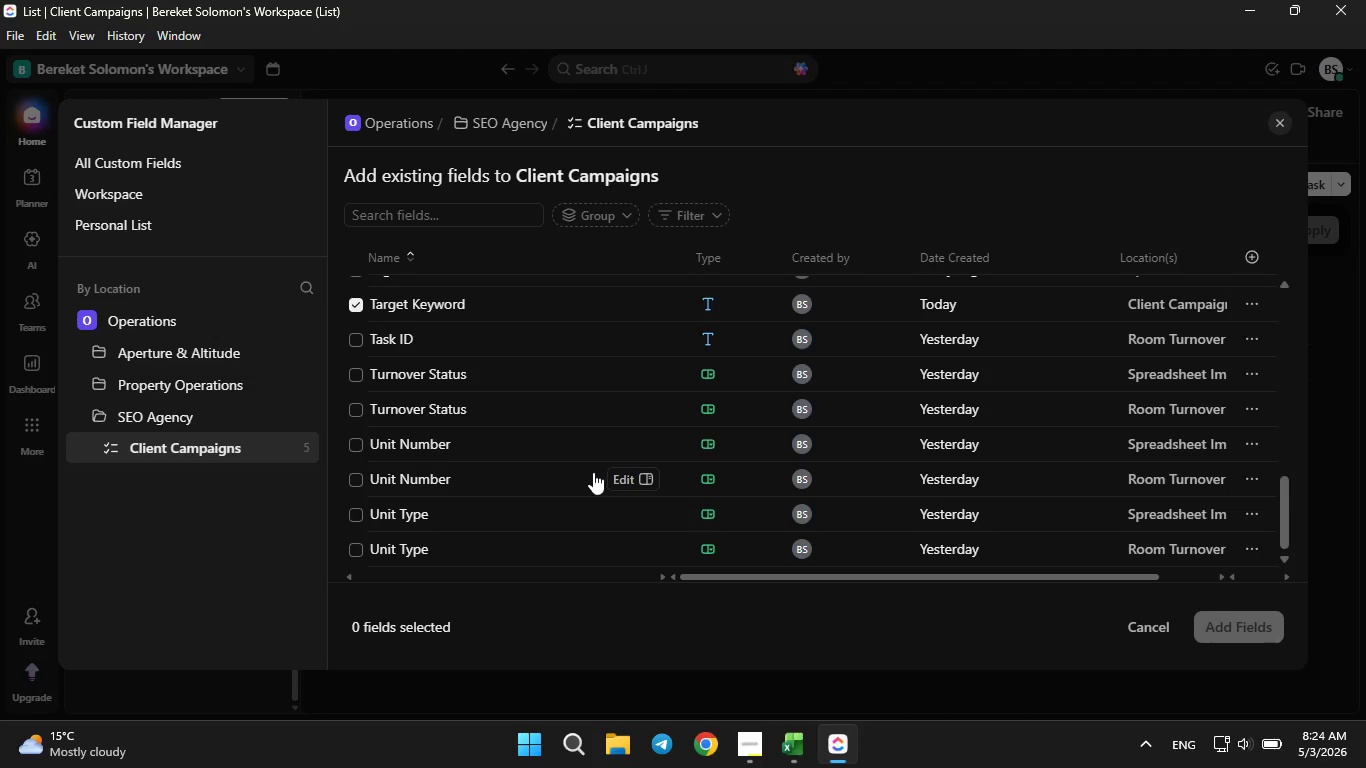 
scroll: coordinate [593, 472], scroll_direction: up, amount: 7.0
 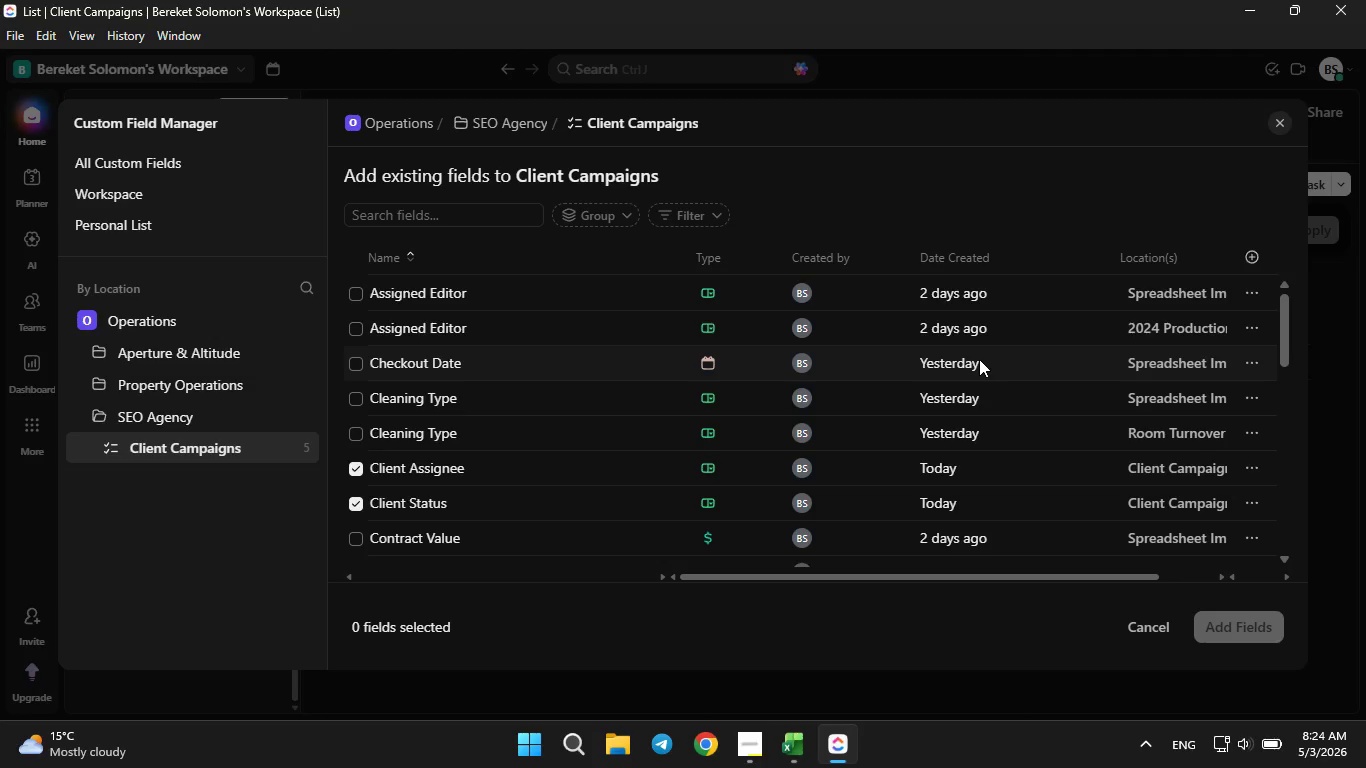 
scroll: coordinate [960, 376], scroll_direction: none, amount: 0.0
 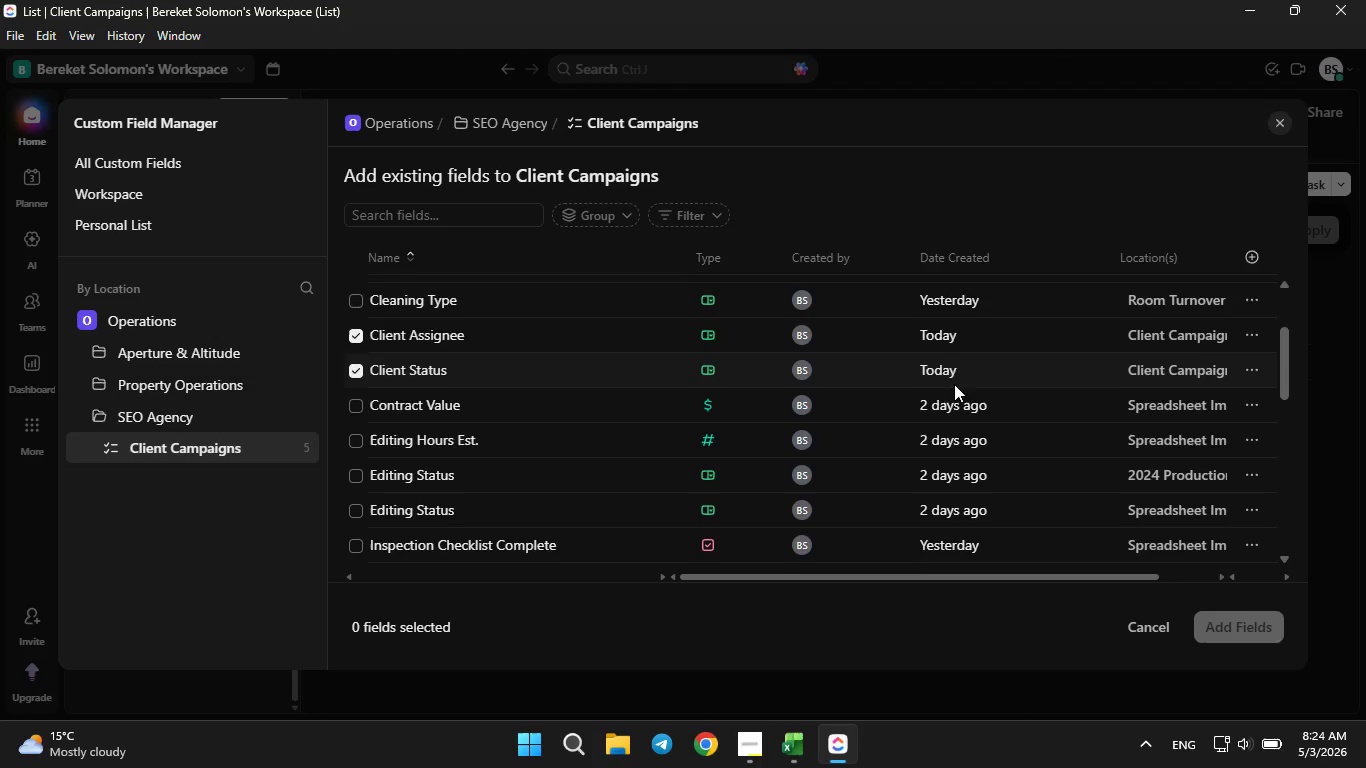 
scroll: coordinate [946, 392], scroll_direction: down, amount: 9.0
 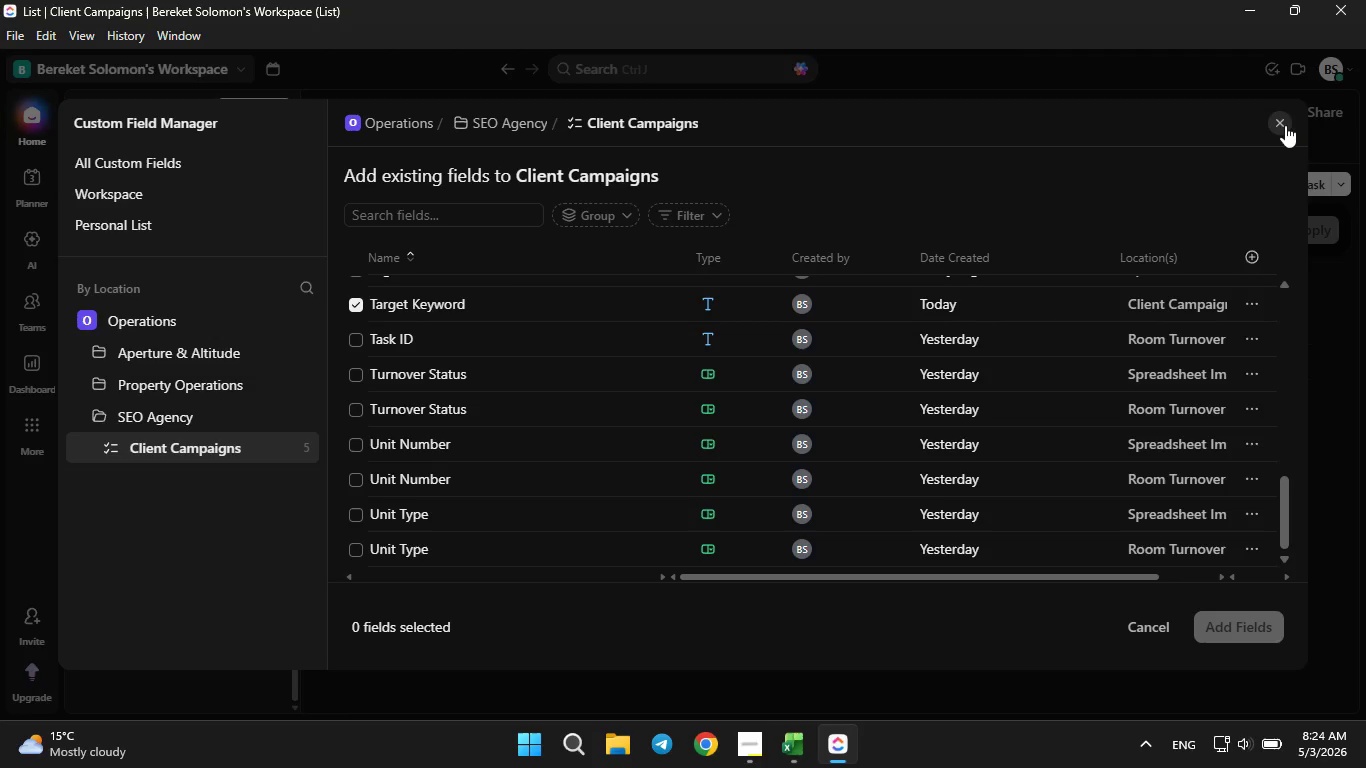 
left_click([1285, 120])
 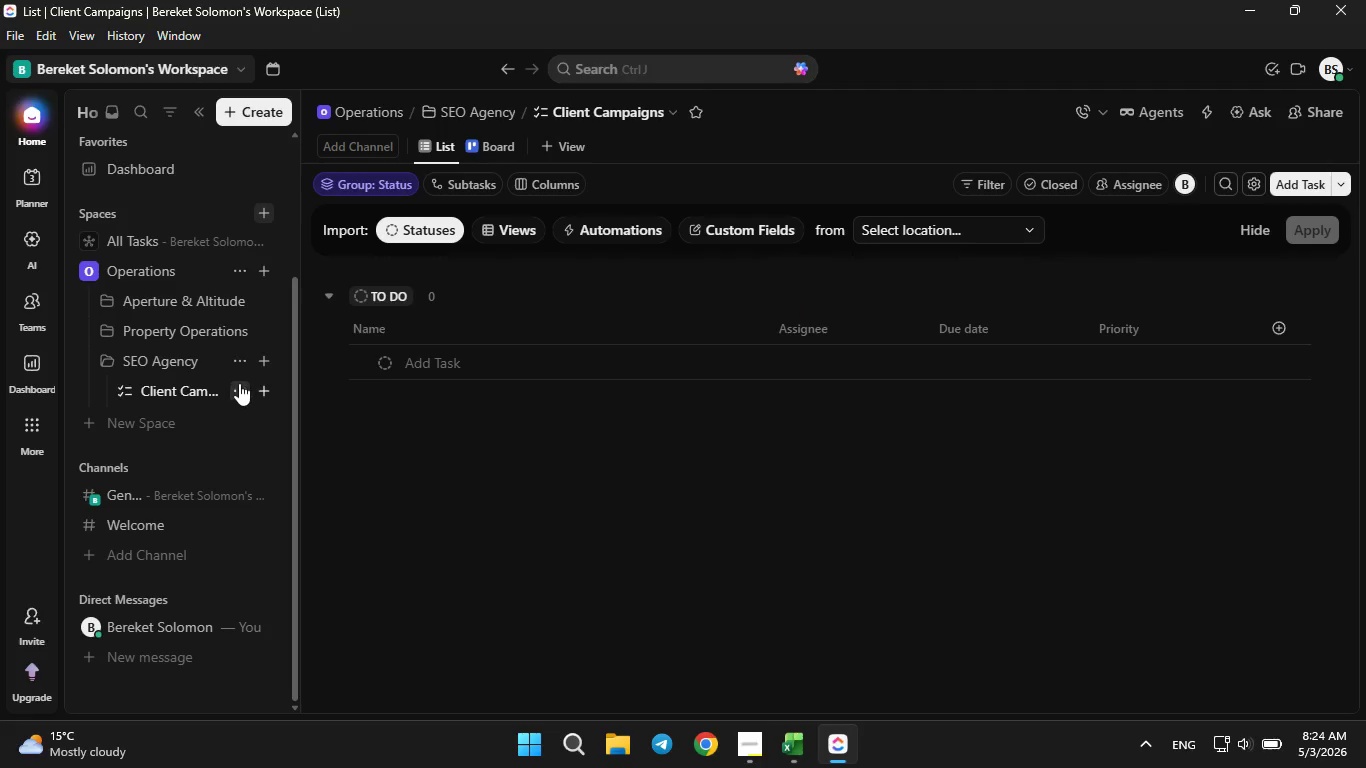 
left_click([241, 383])
 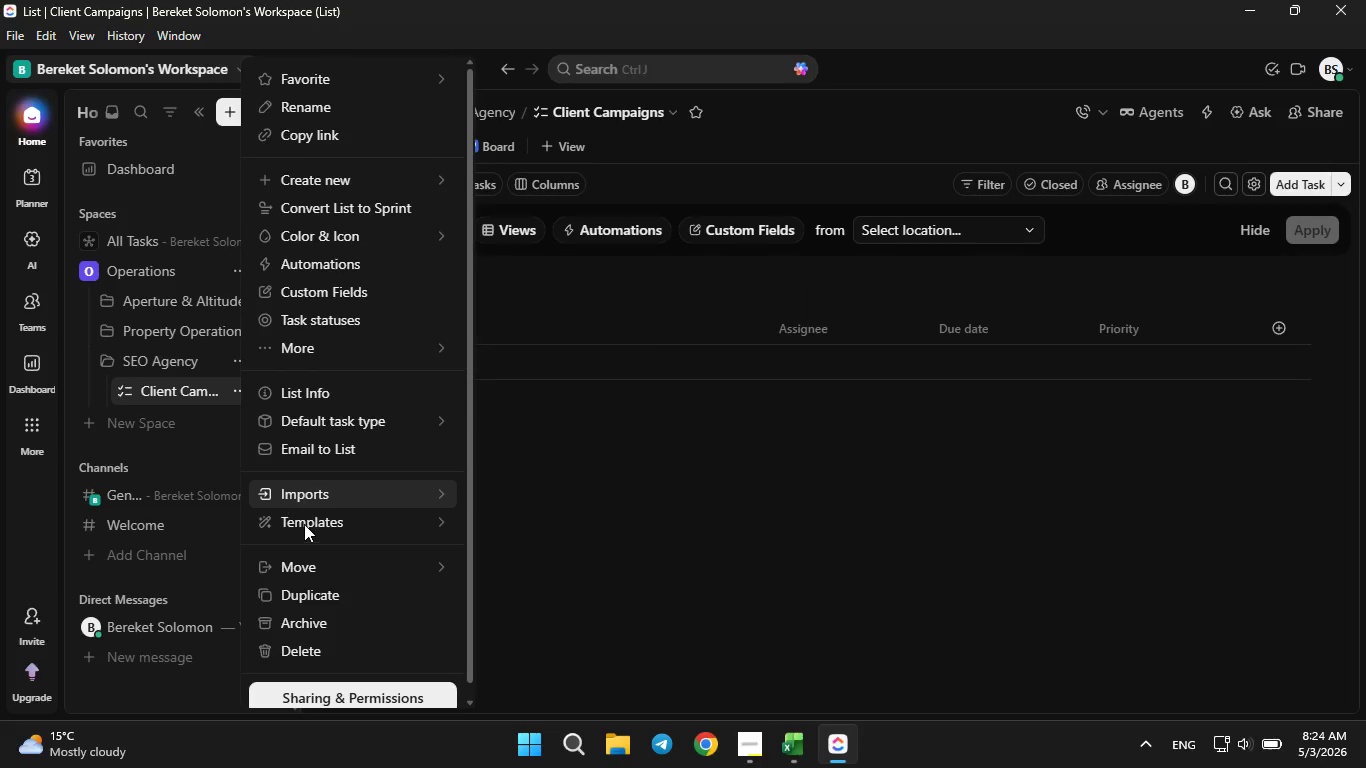 
left_click([317, 493])
 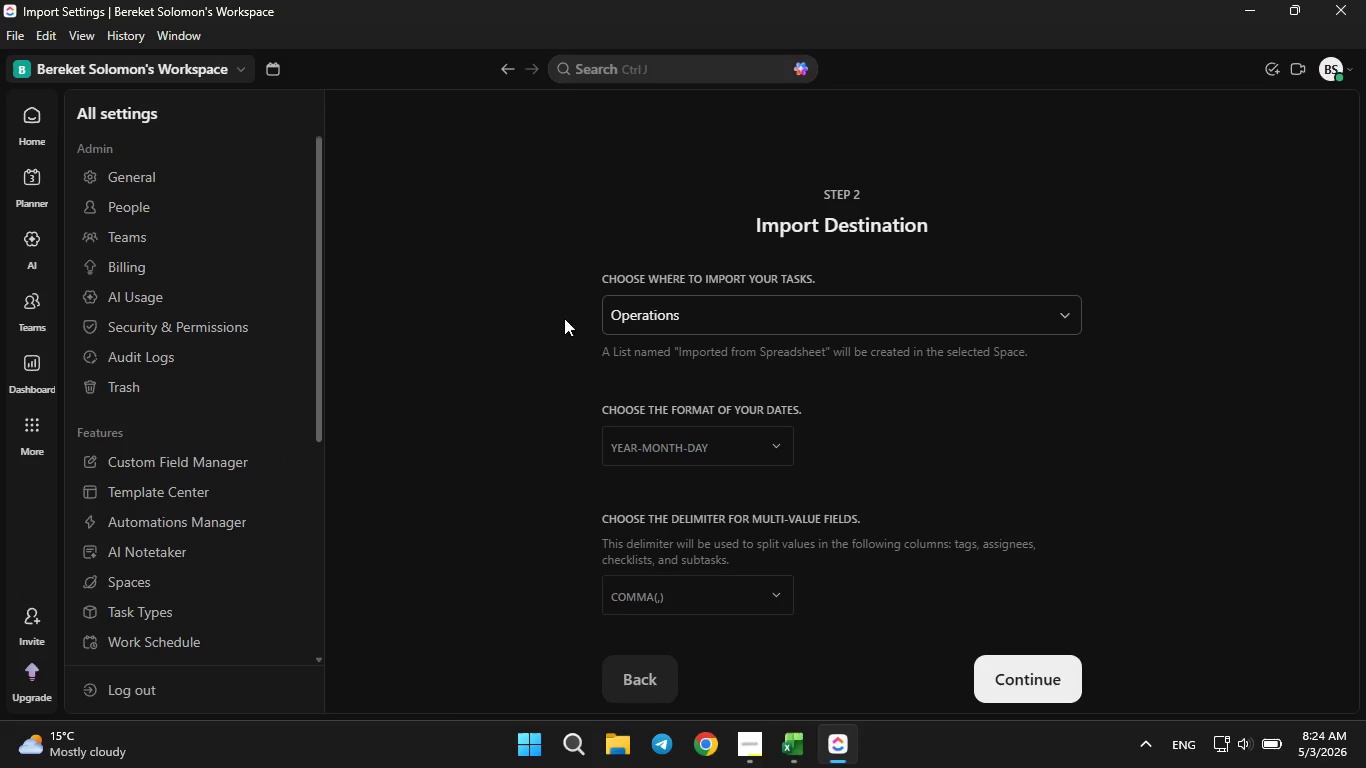 
wait(5.28)
 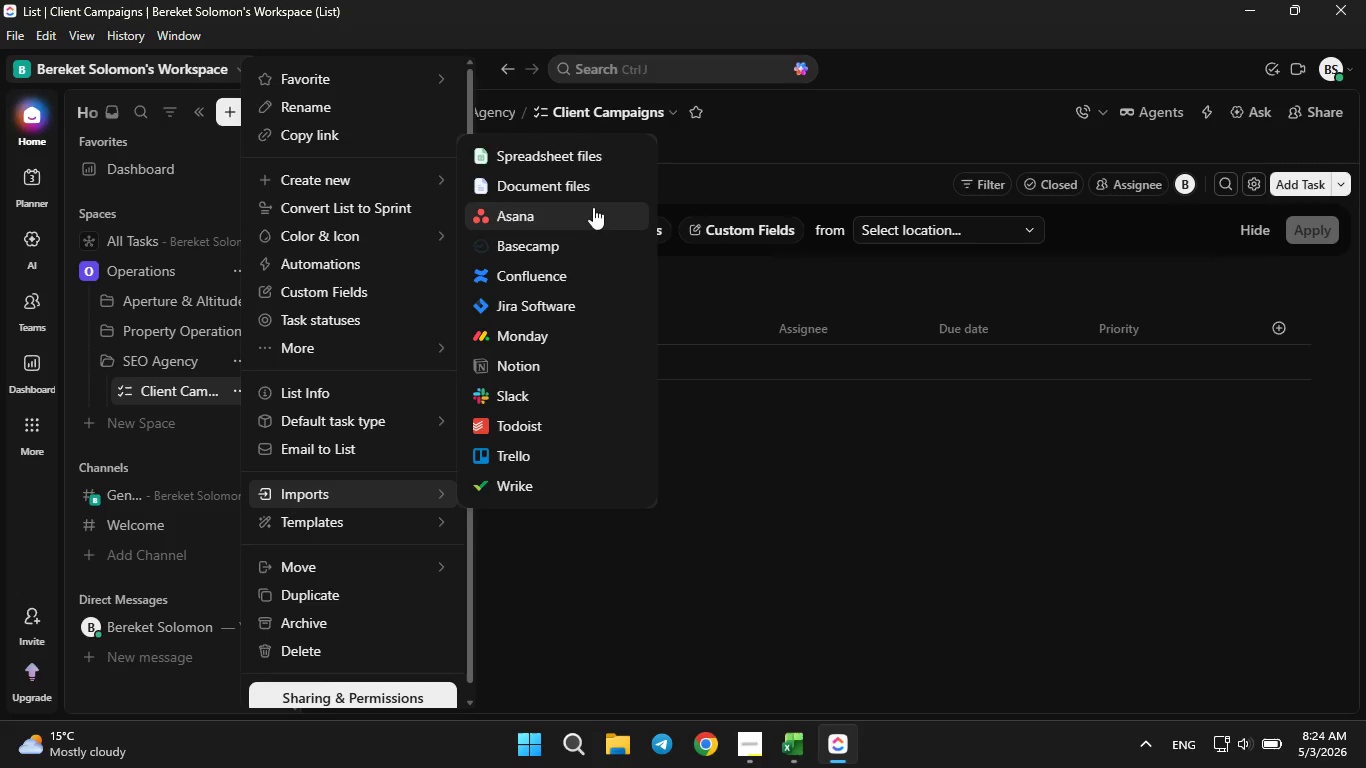 
left_click([1044, 678])
 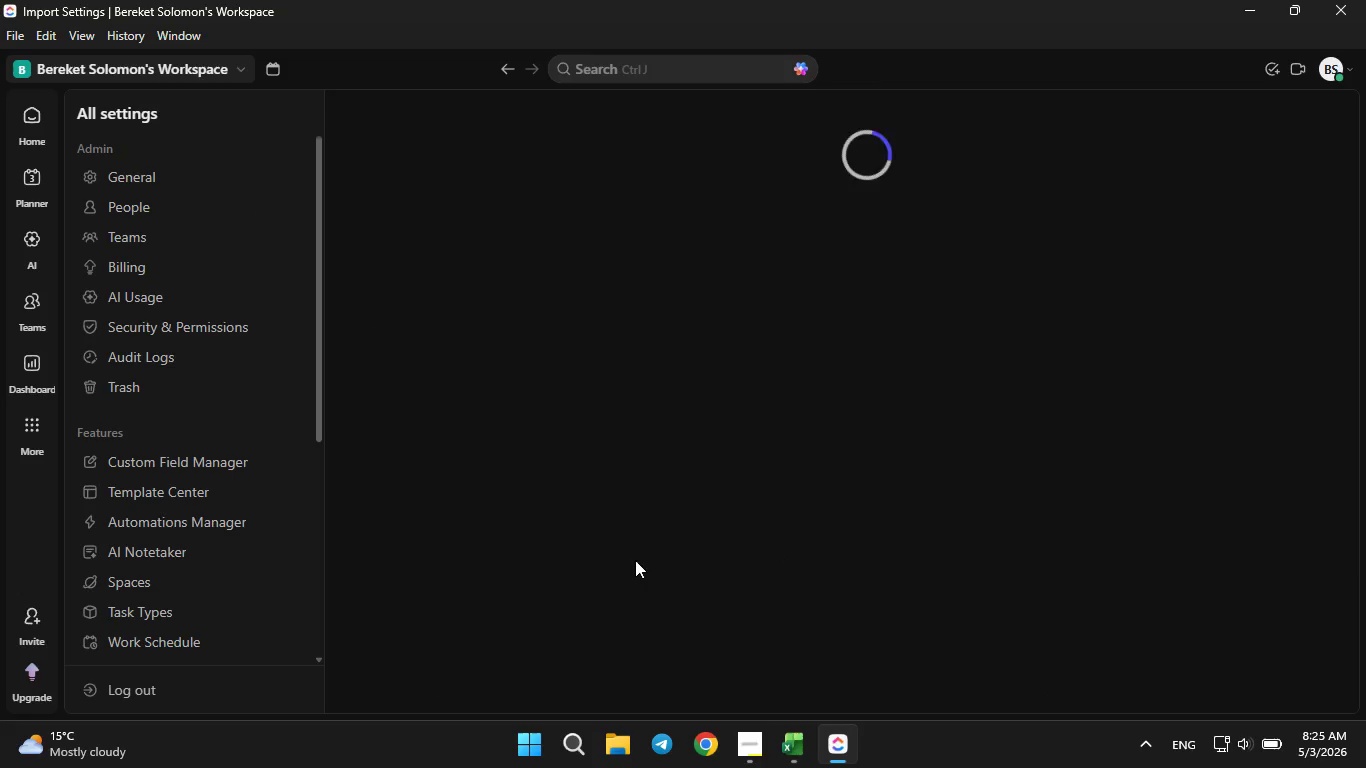 
mouse_move([845, 448])
 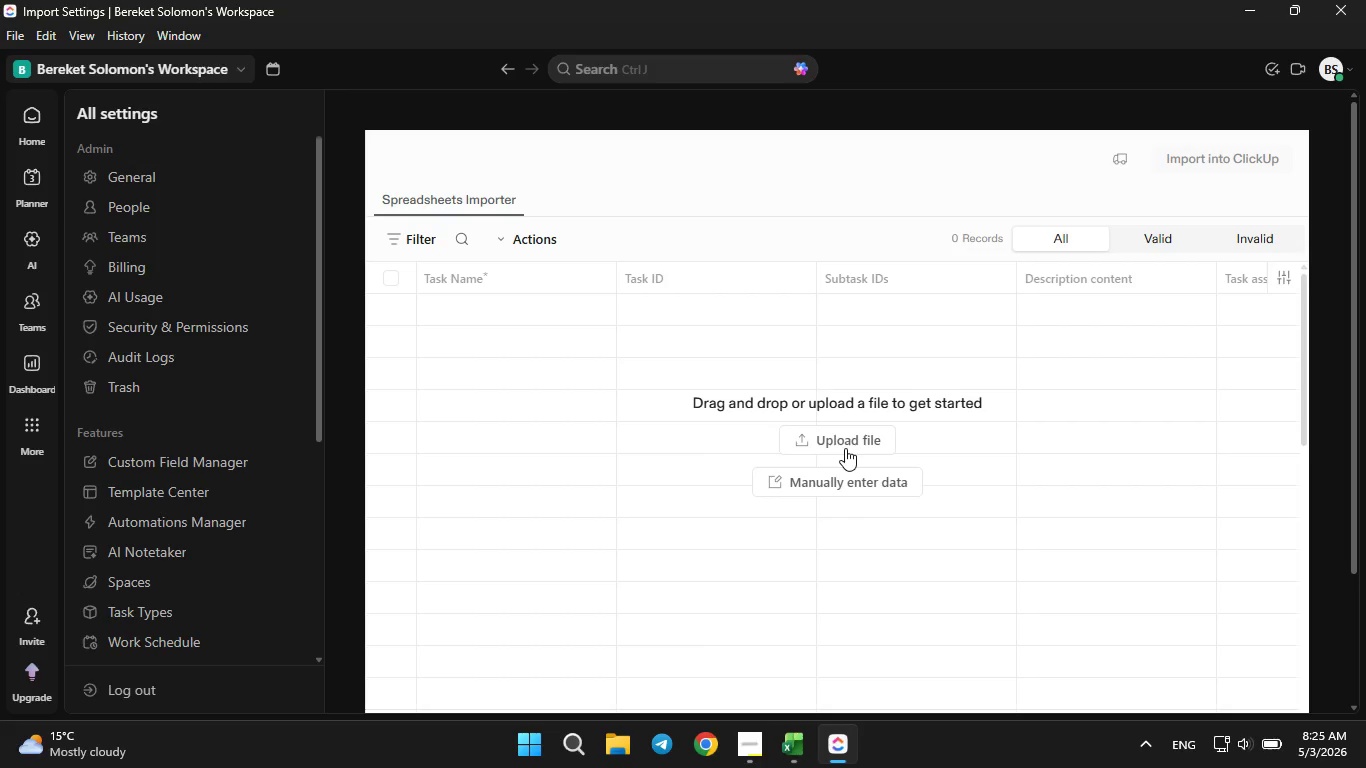 
left_click([845, 448])
 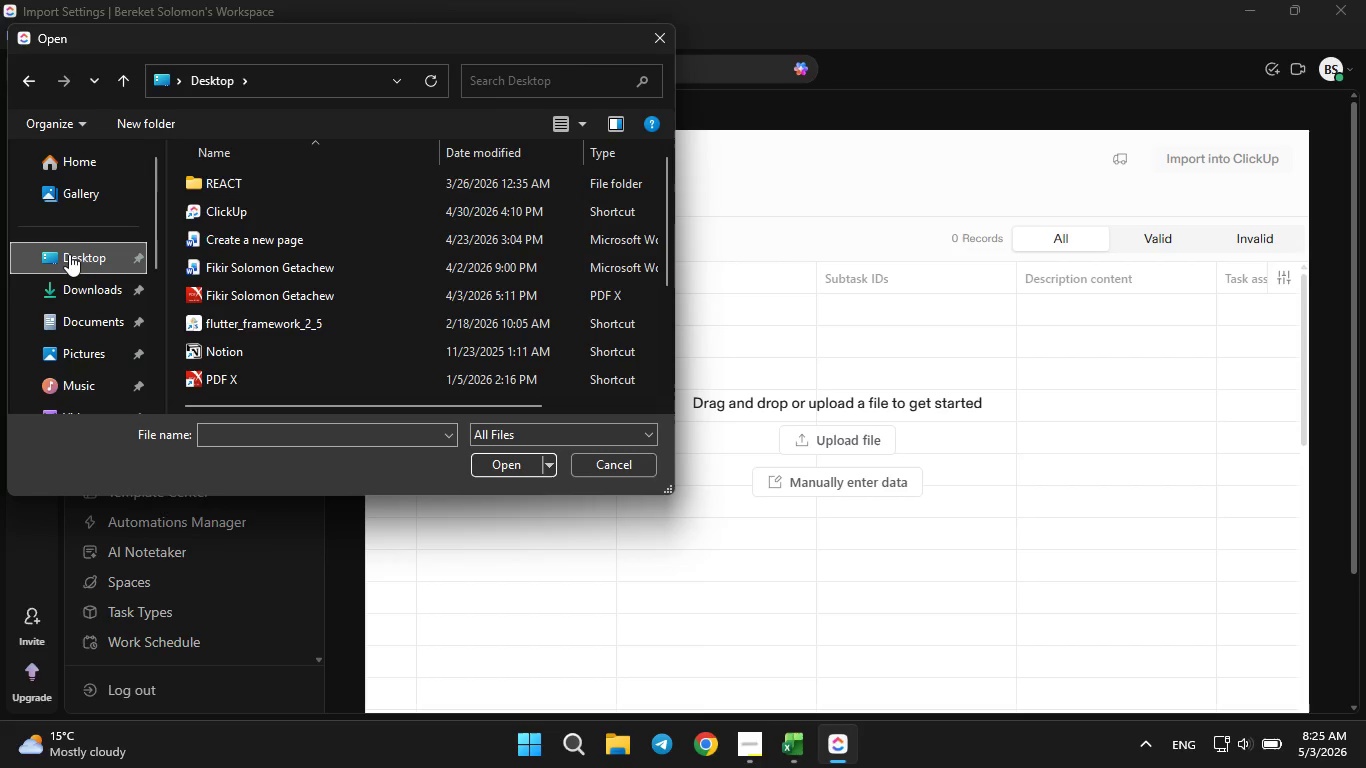 
wait(5.3)
 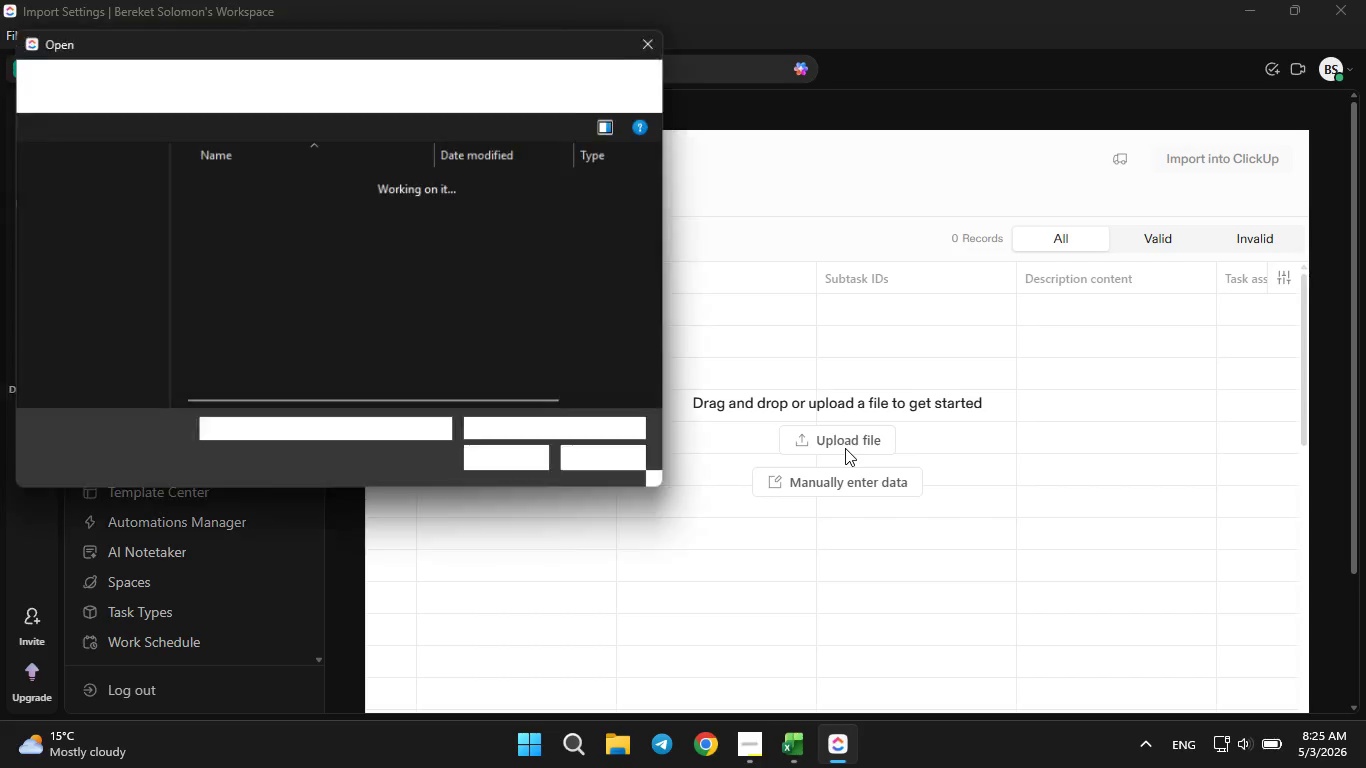 
left_click([71, 256])
 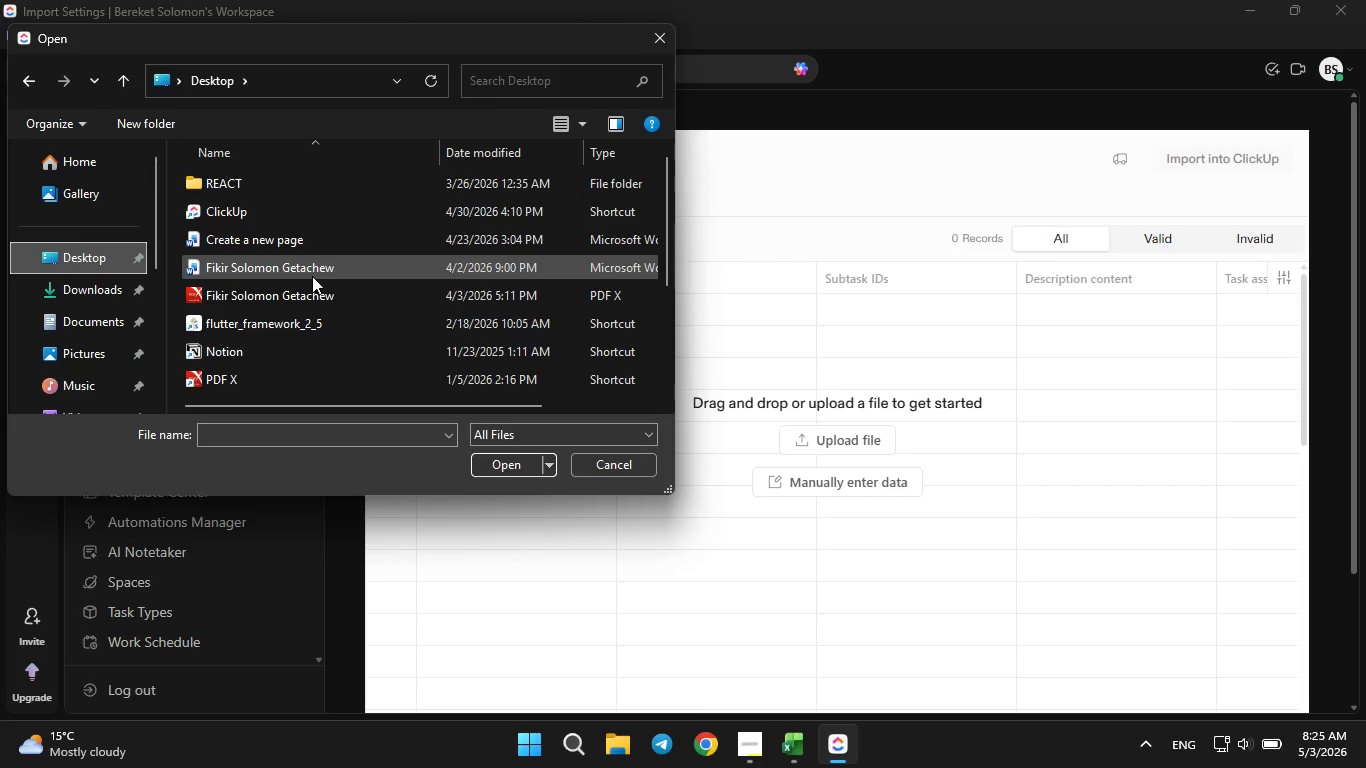 
scroll: coordinate [300, 291], scroll_direction: down, amount: 5.0
 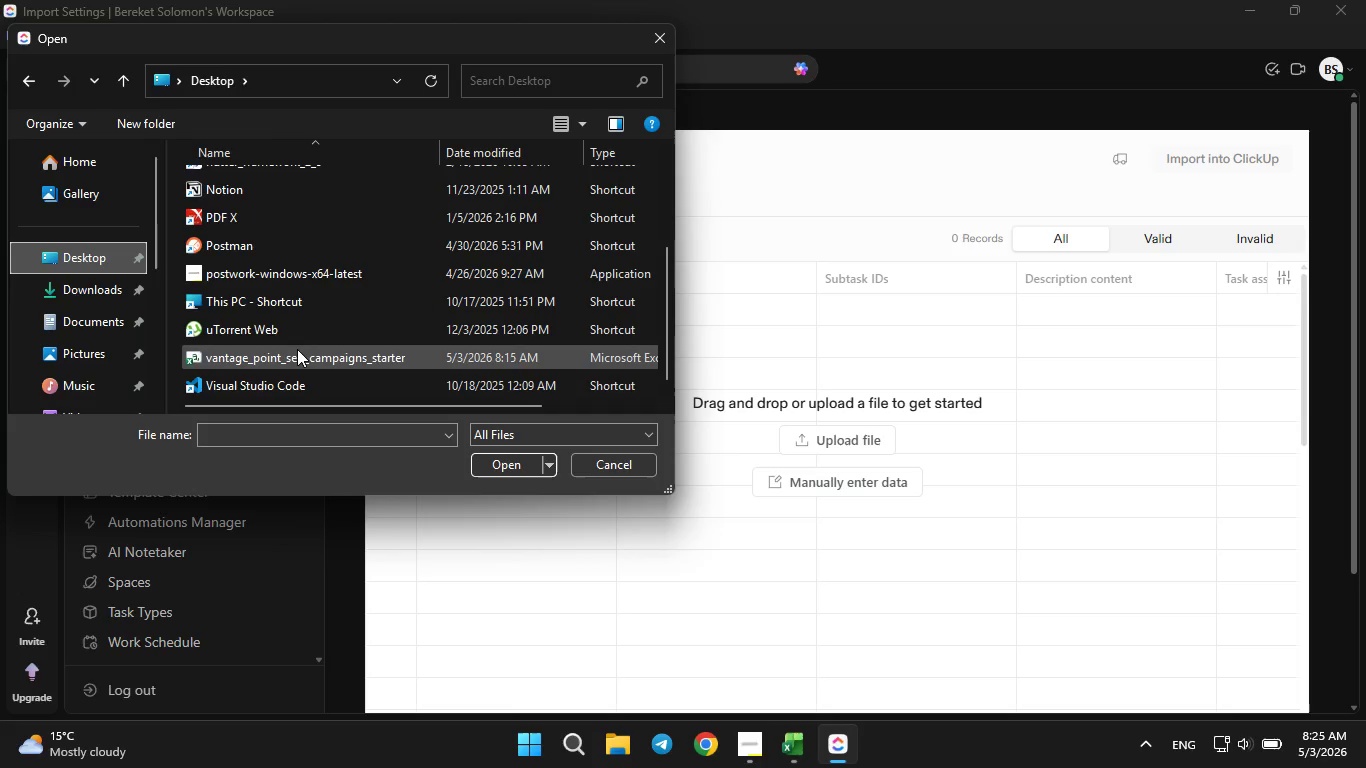 
left_click([297, 349])
 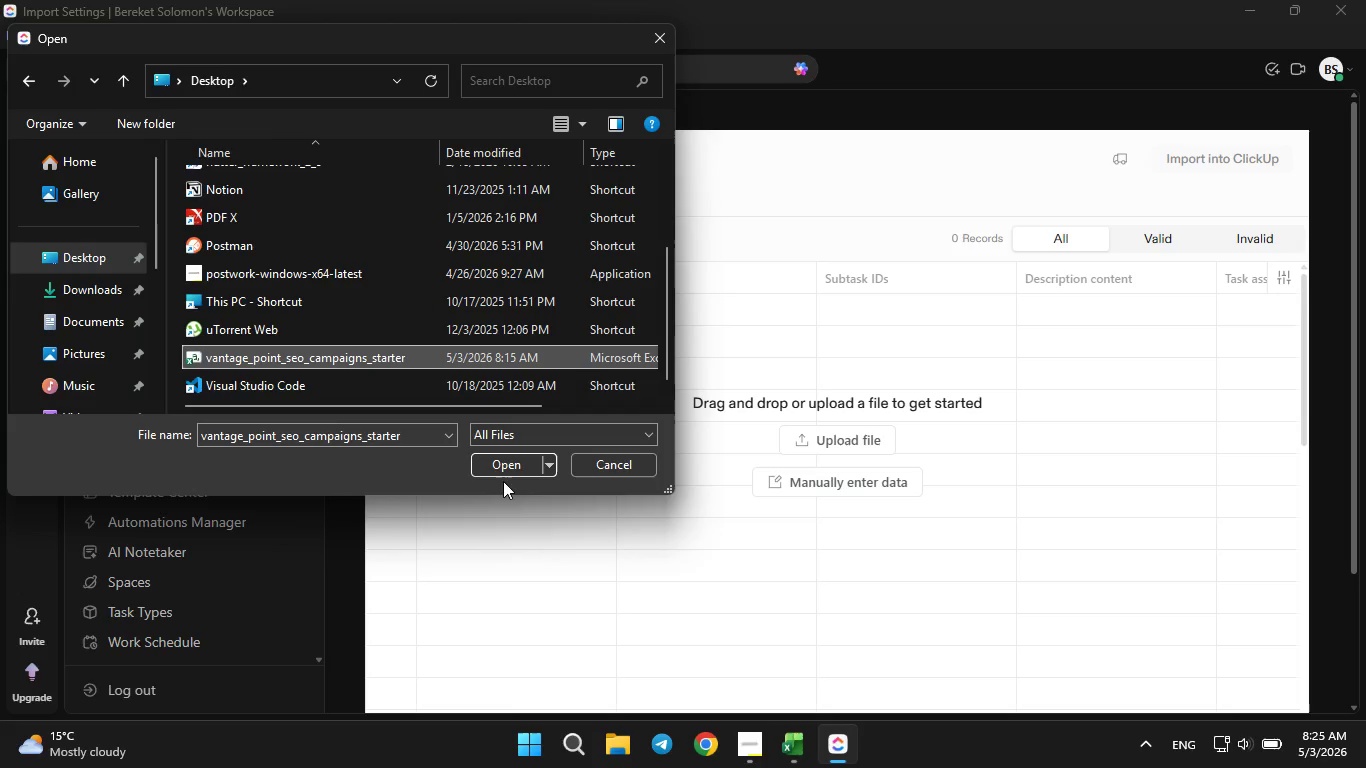 
left_click([509, 452])
 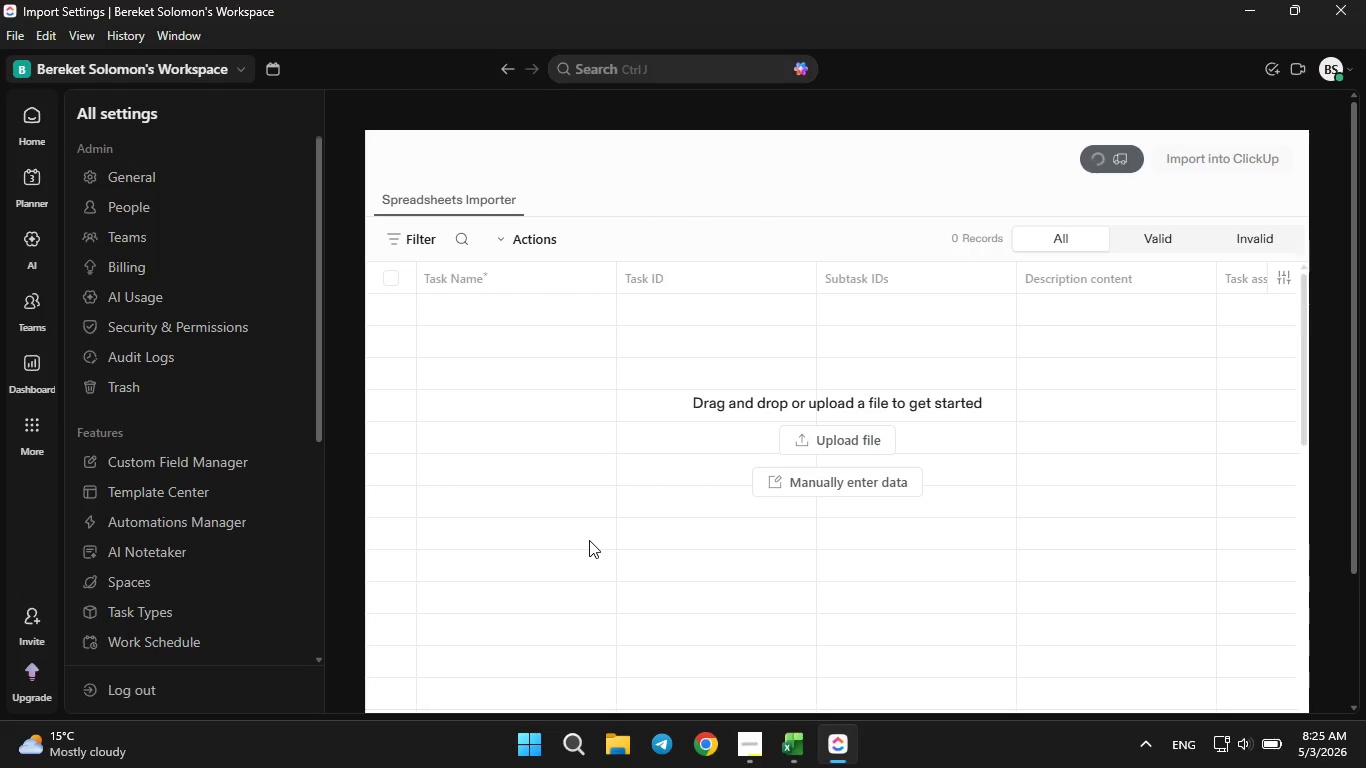 
wait(9.22)
 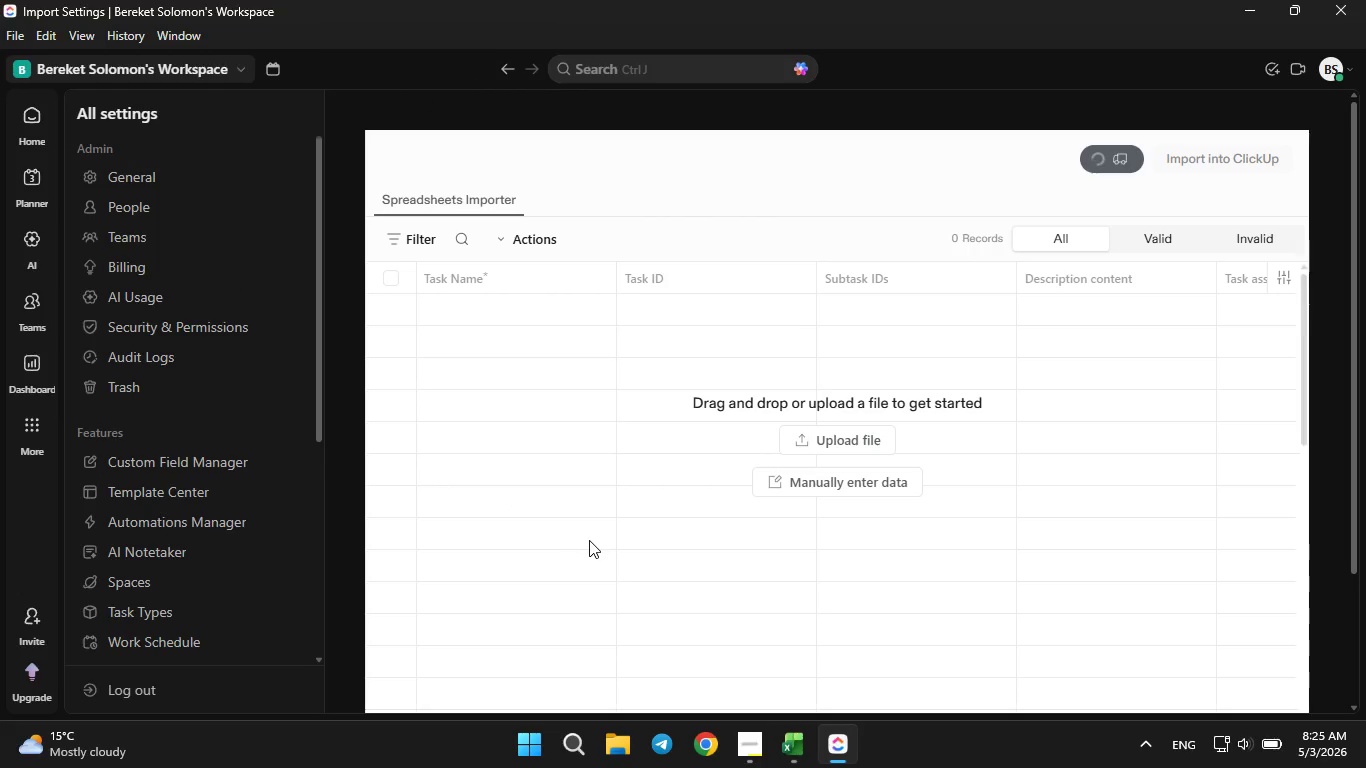 
mouse_move([705, 473])
 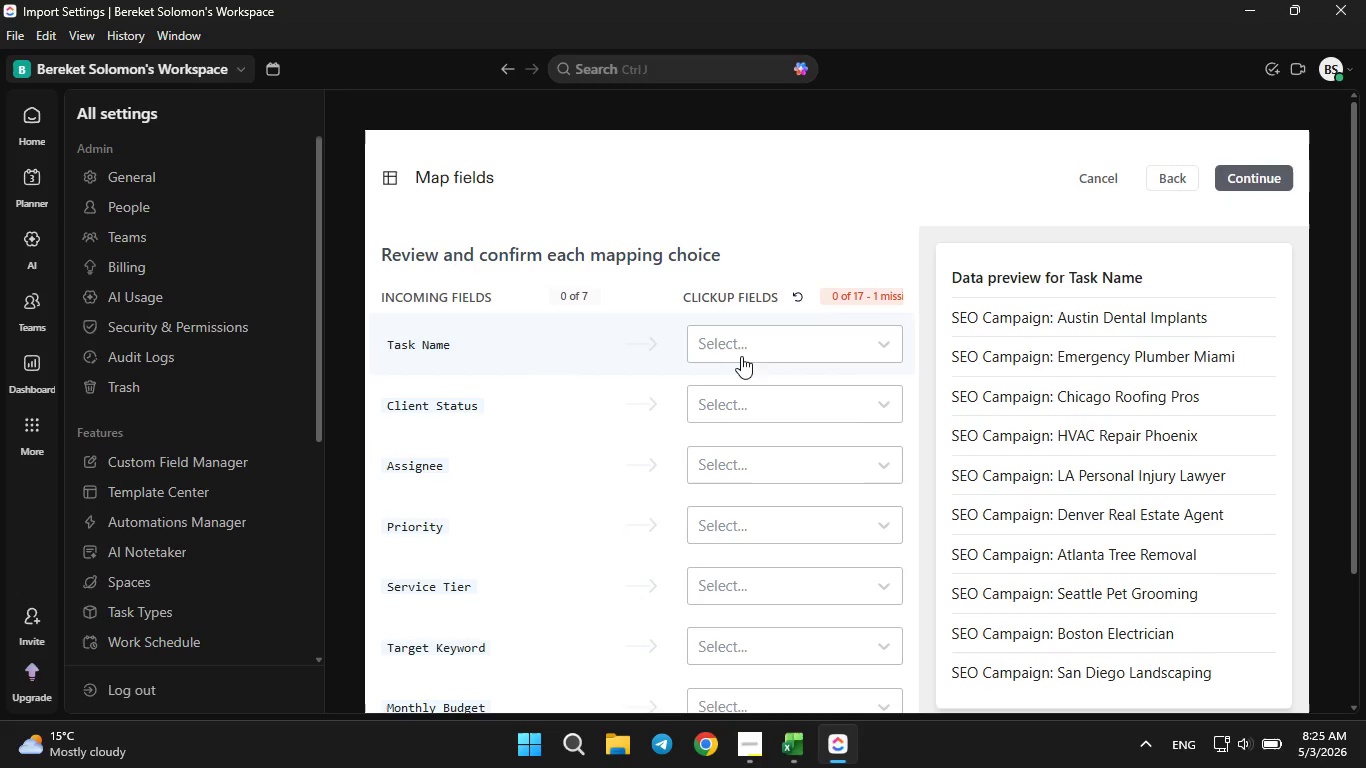 
left_click([744, 354])
 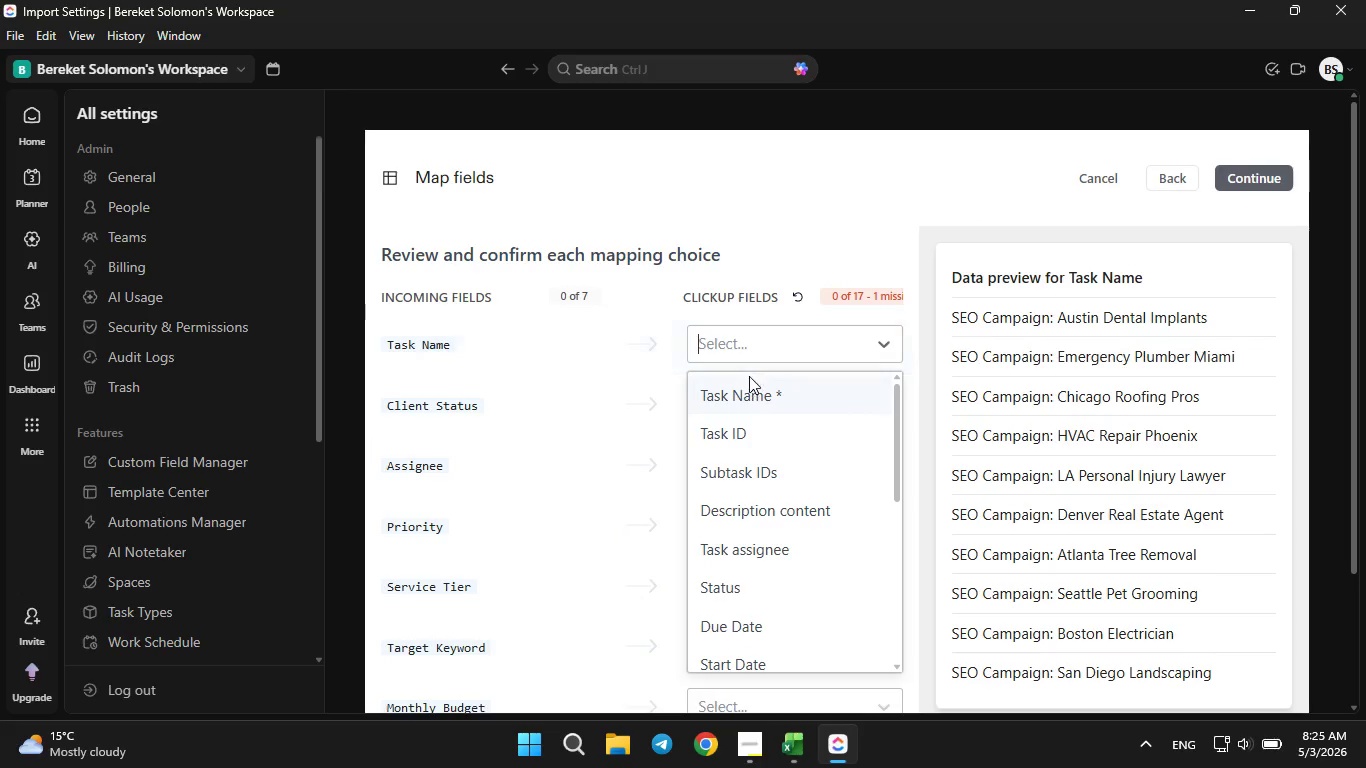 
left_click([752, 389])
 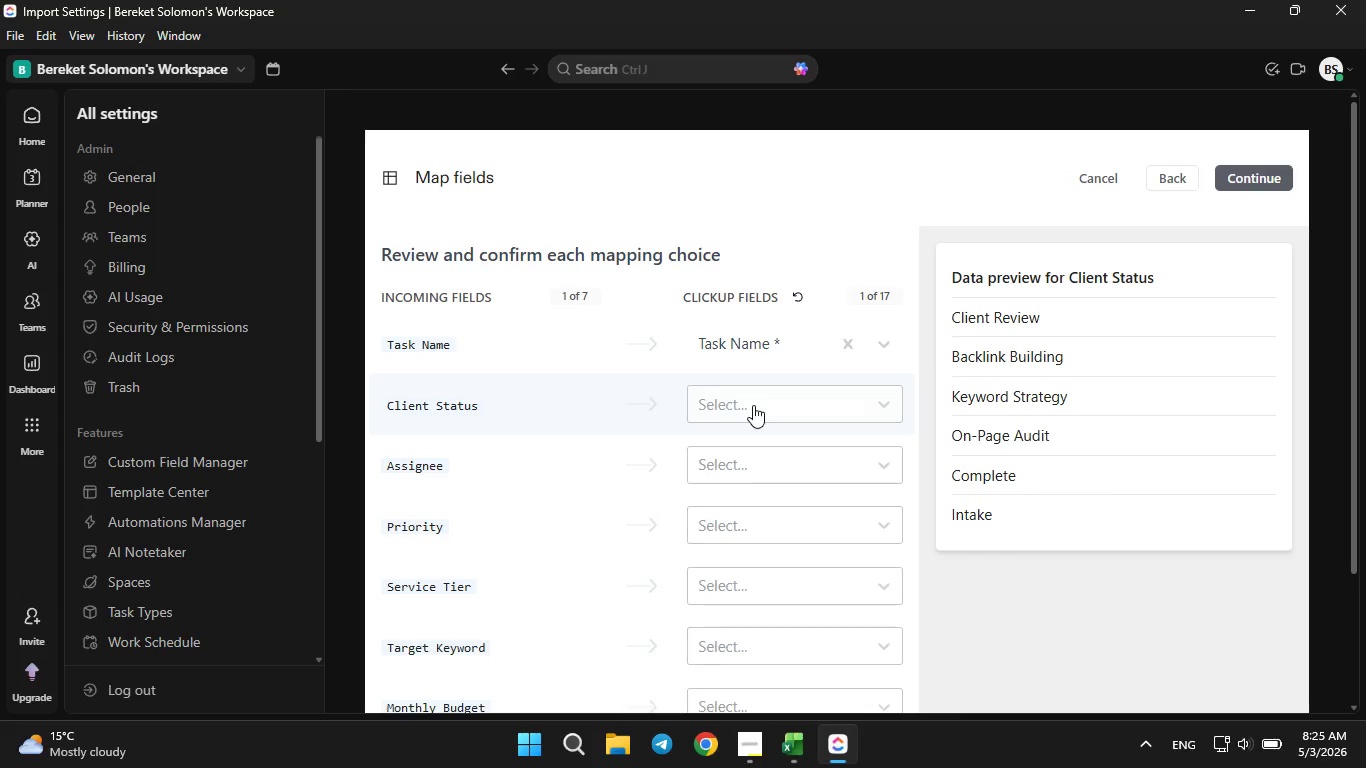 
left_click([753, 405])
 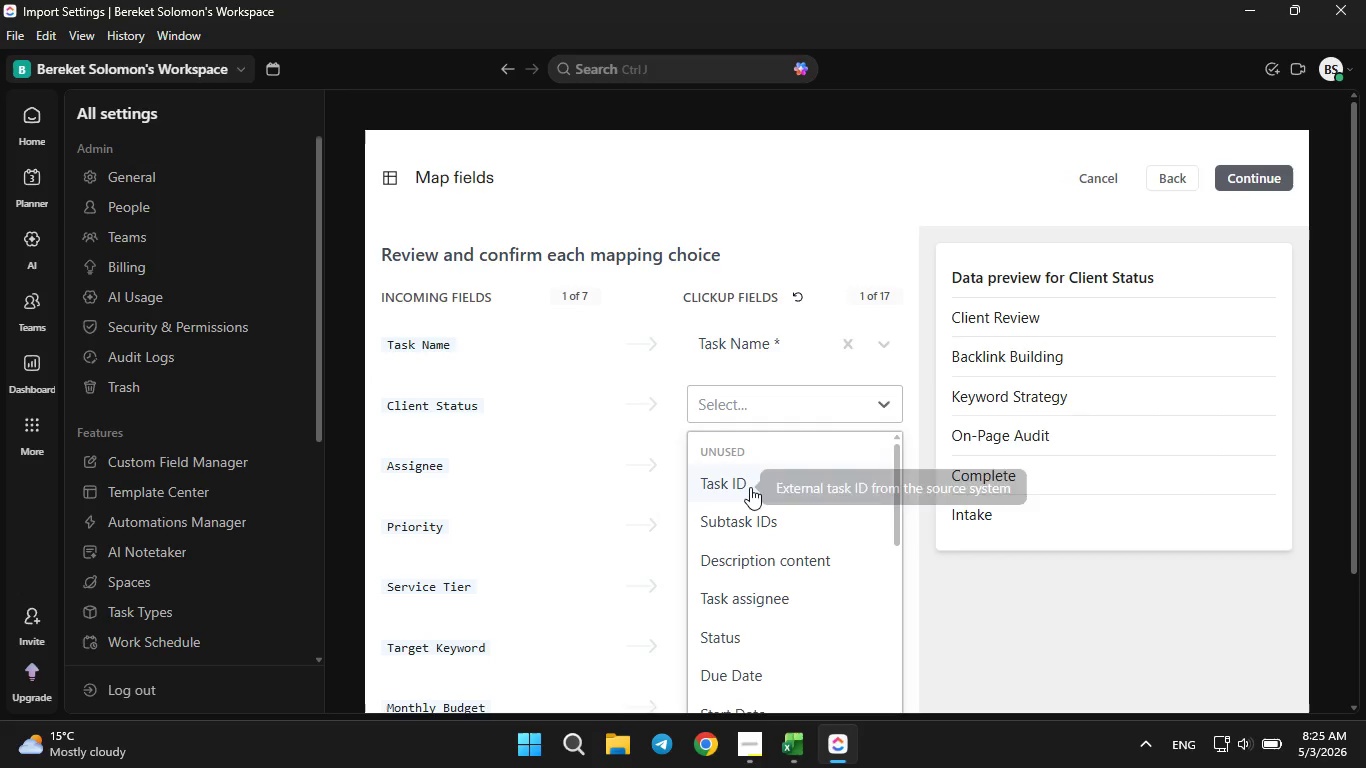 
scroll: coordinate [738, 567], scroll_direction: down, amount: 11.0
 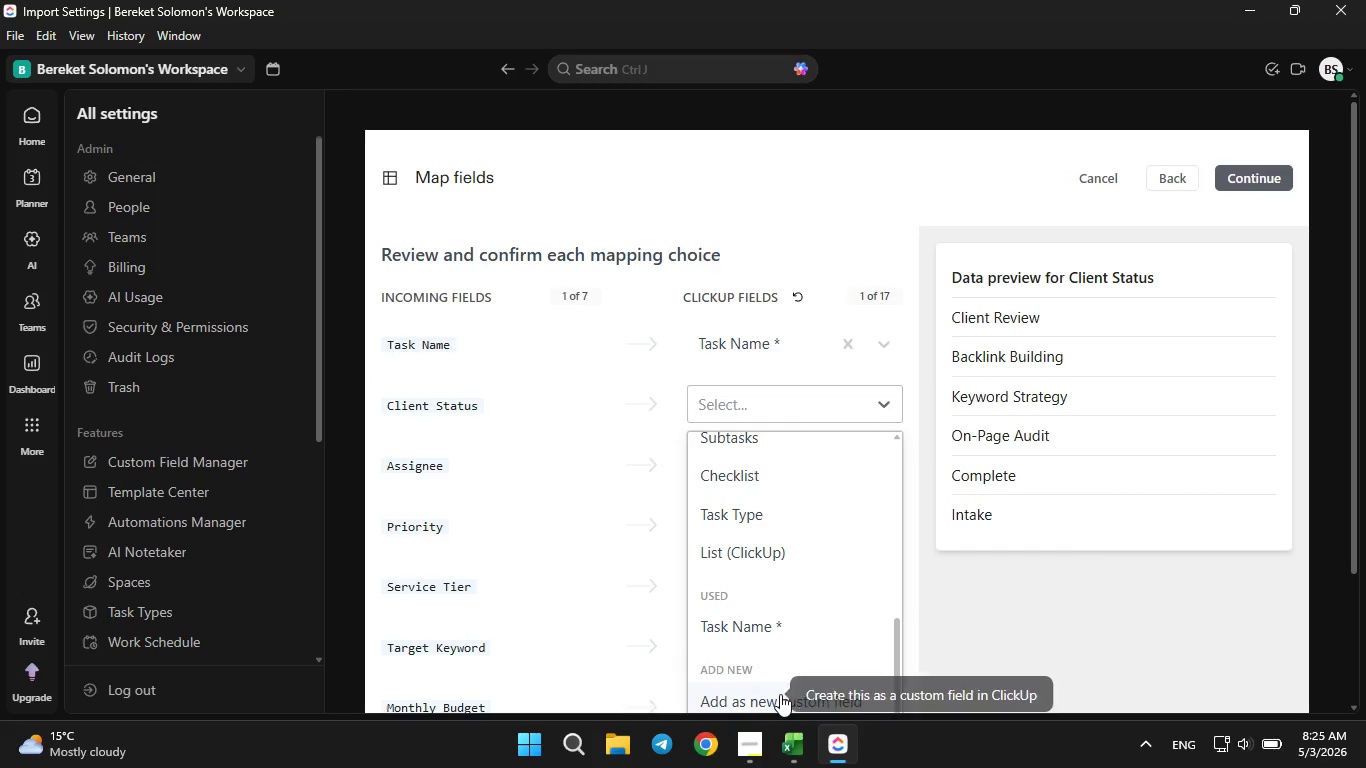 
left_click([780, 694])
 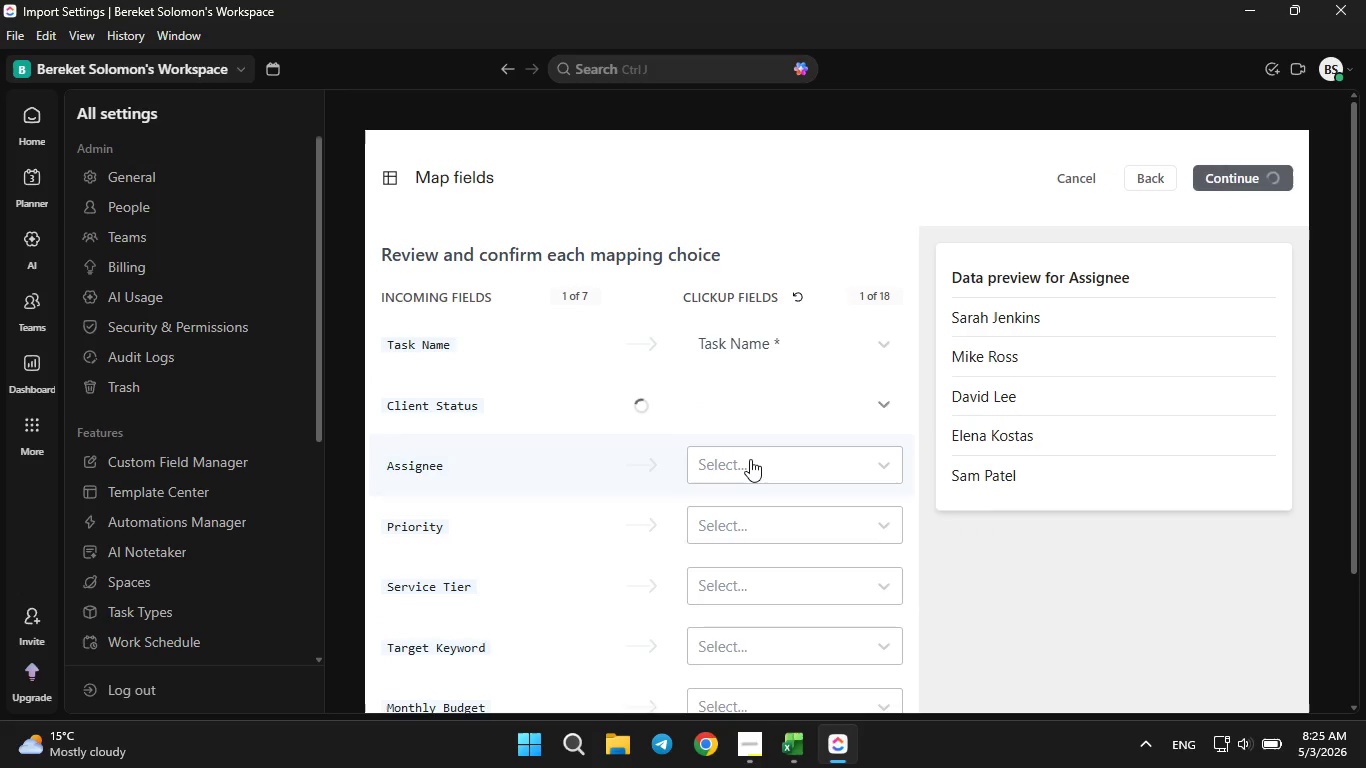 
left_click([750, 459])
 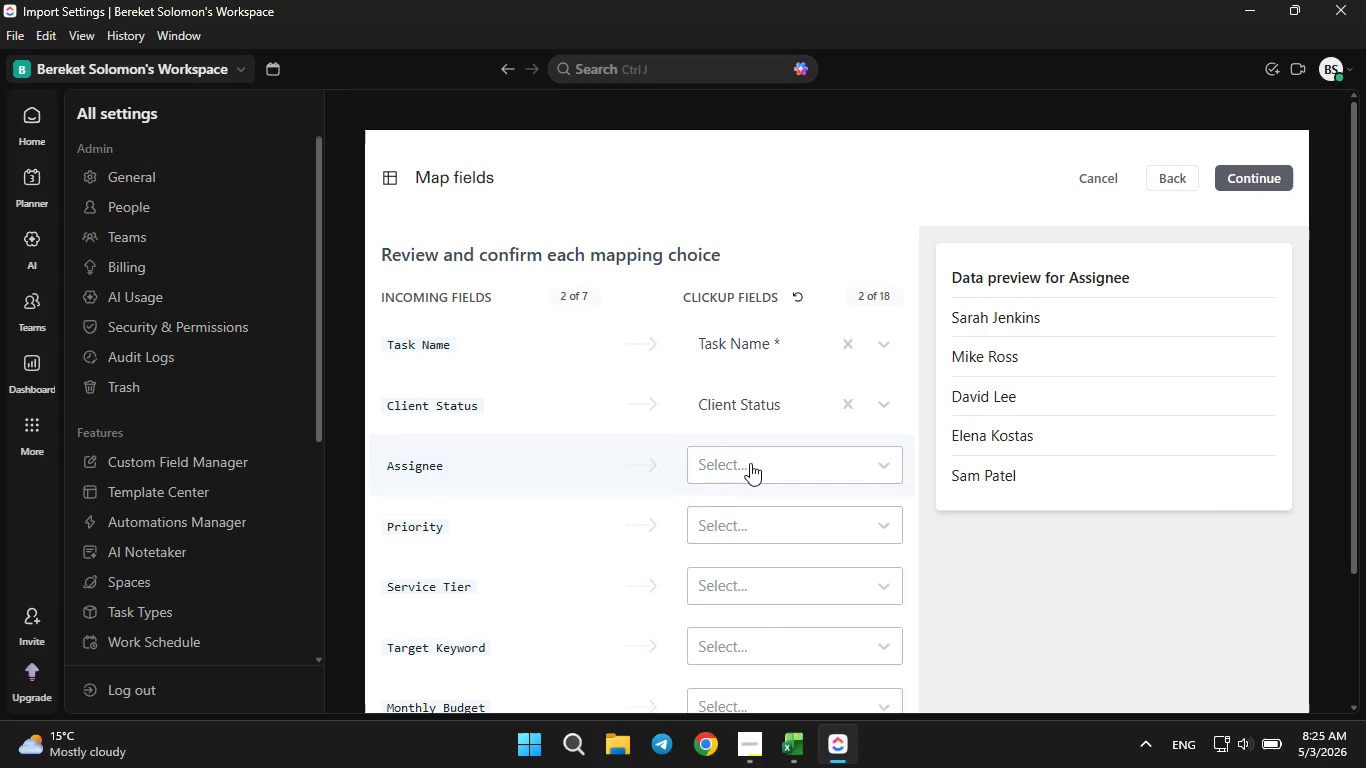 
left_click([750, 463])
 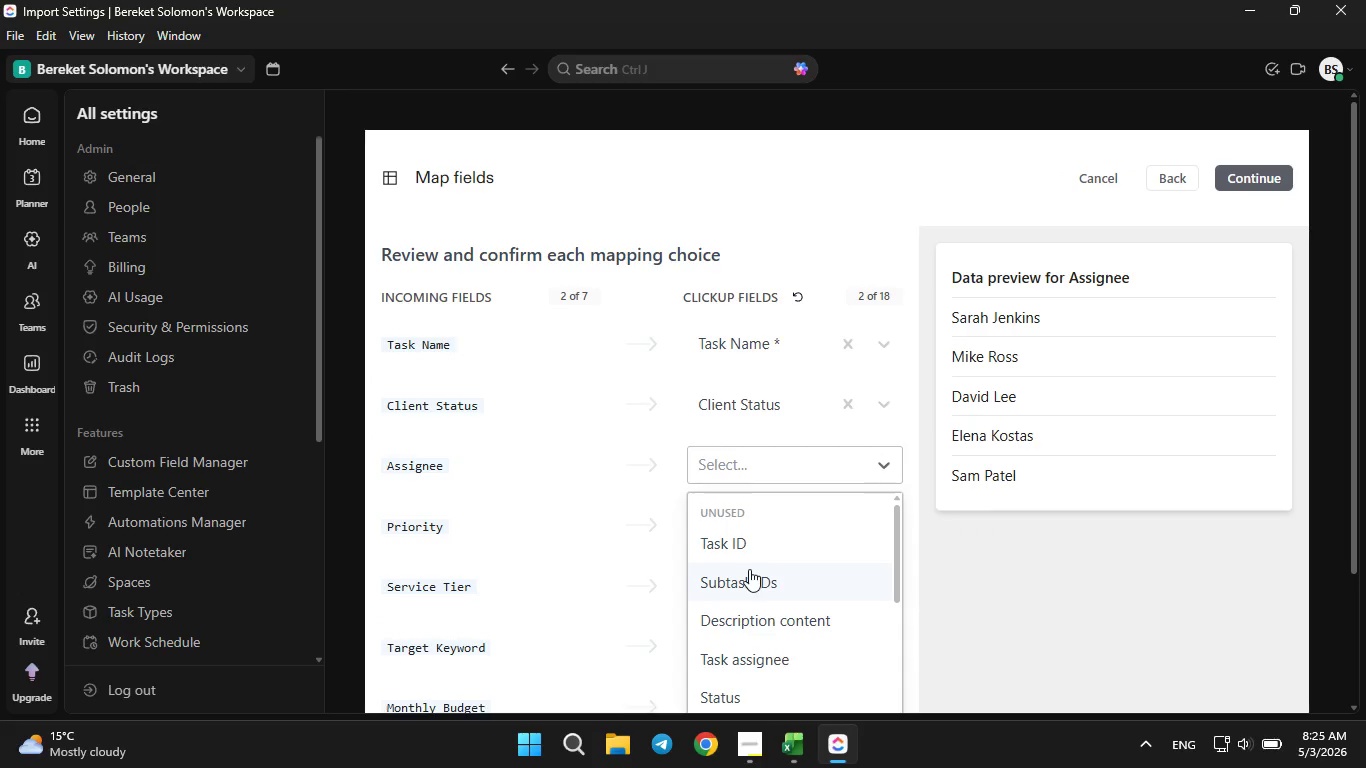 
scroll: coordinate [747, 589], scroll_direction: down, amount: 11.0
 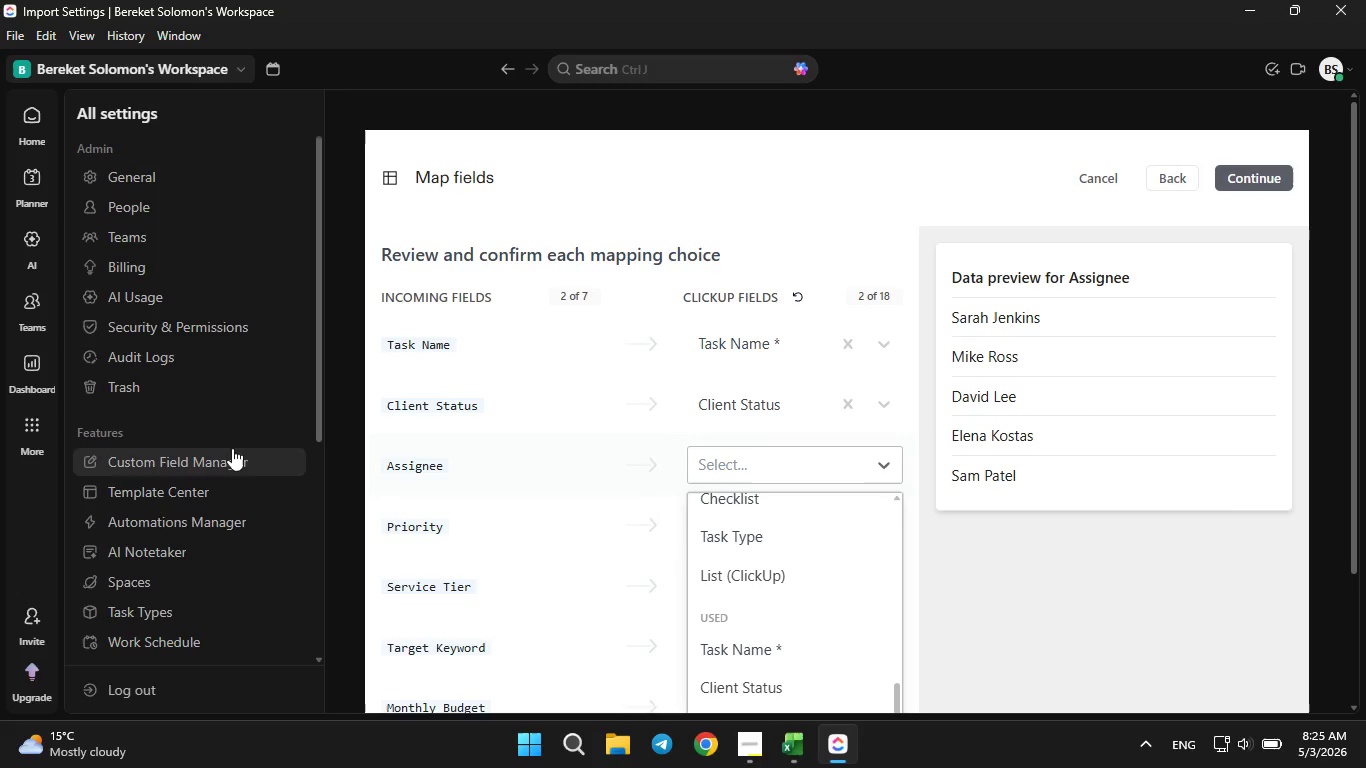 
wait(5.24)
 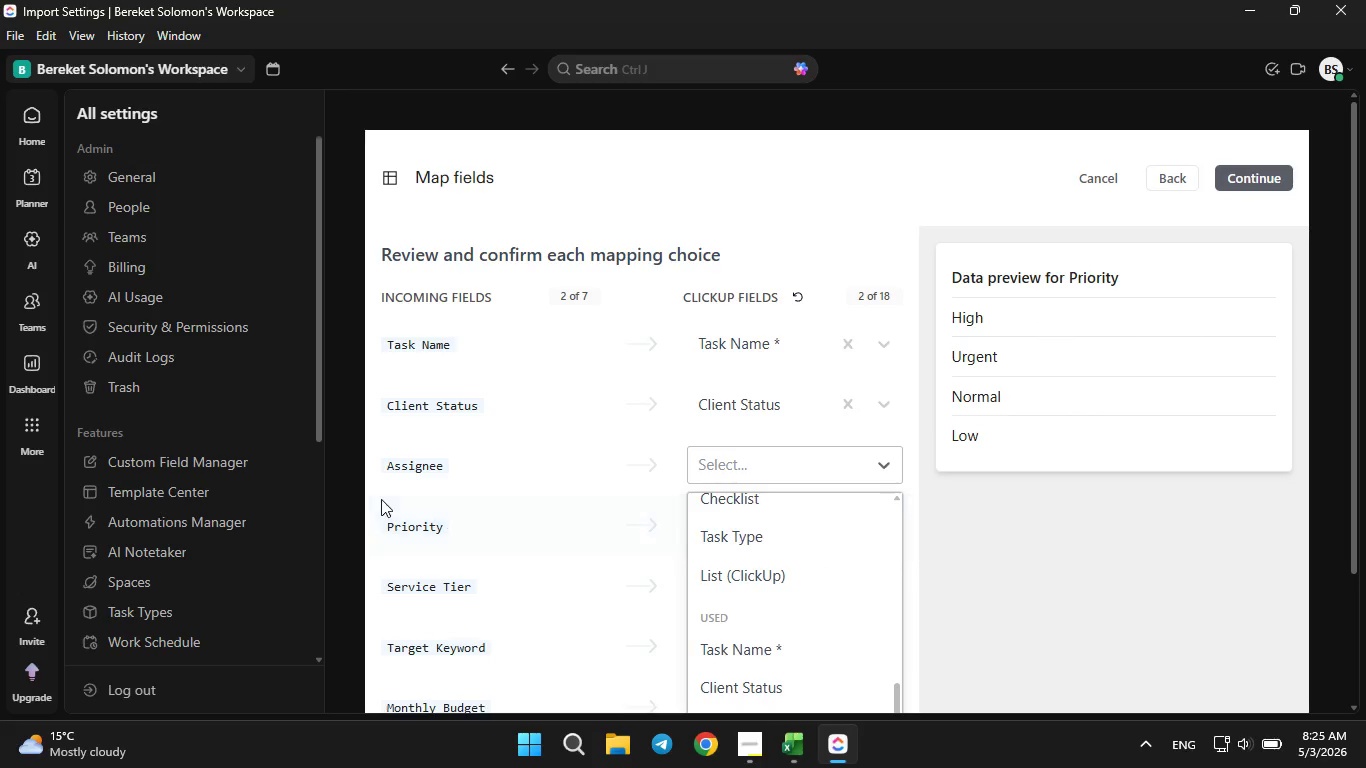 
left_click([174, 453])
 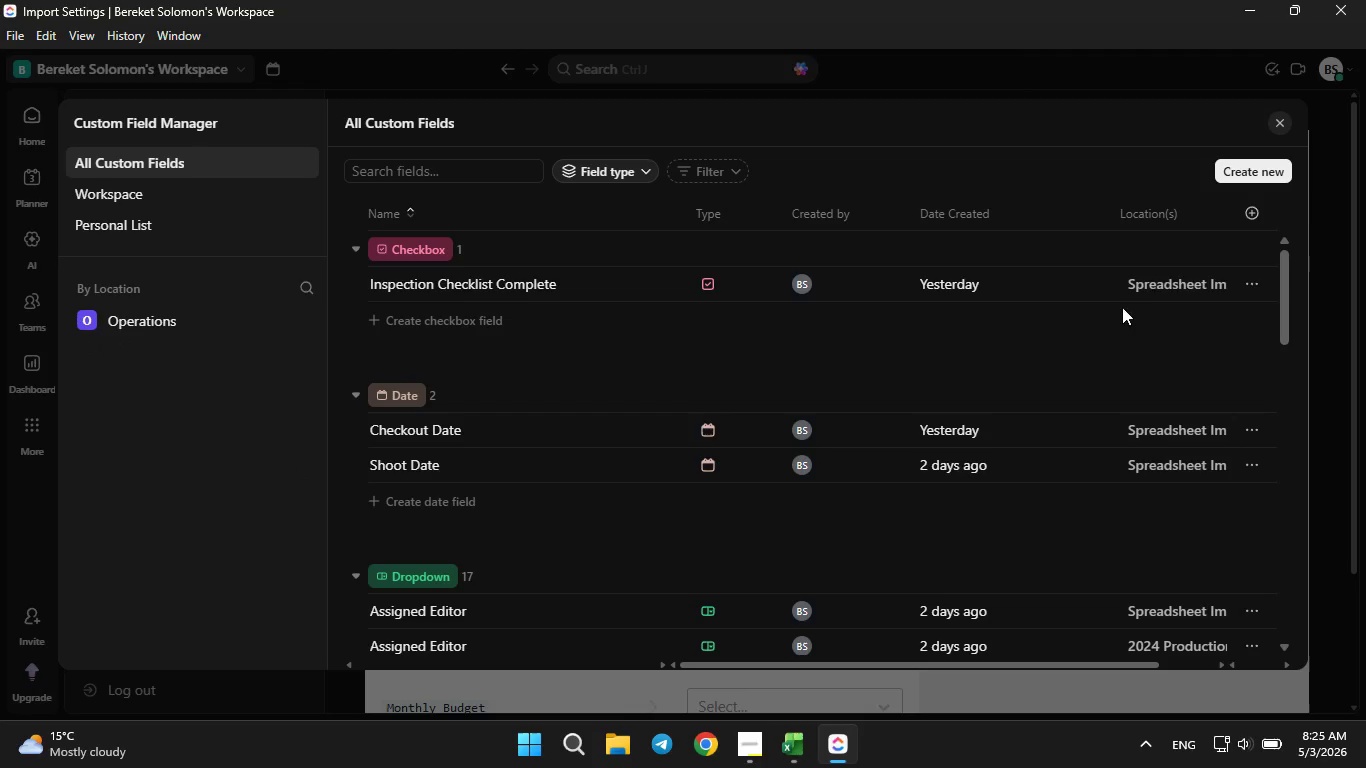 
left_click([1286, 124])
 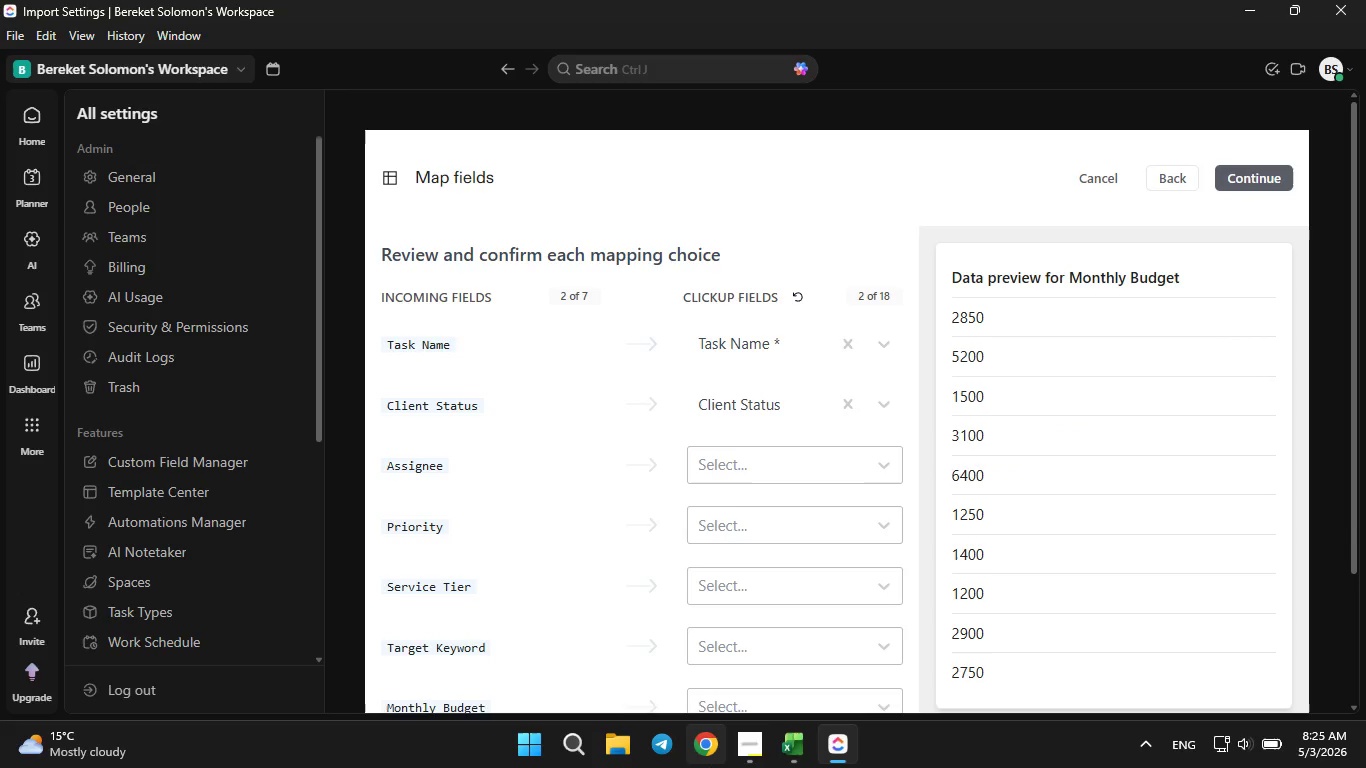 
left_click([774, 741])
 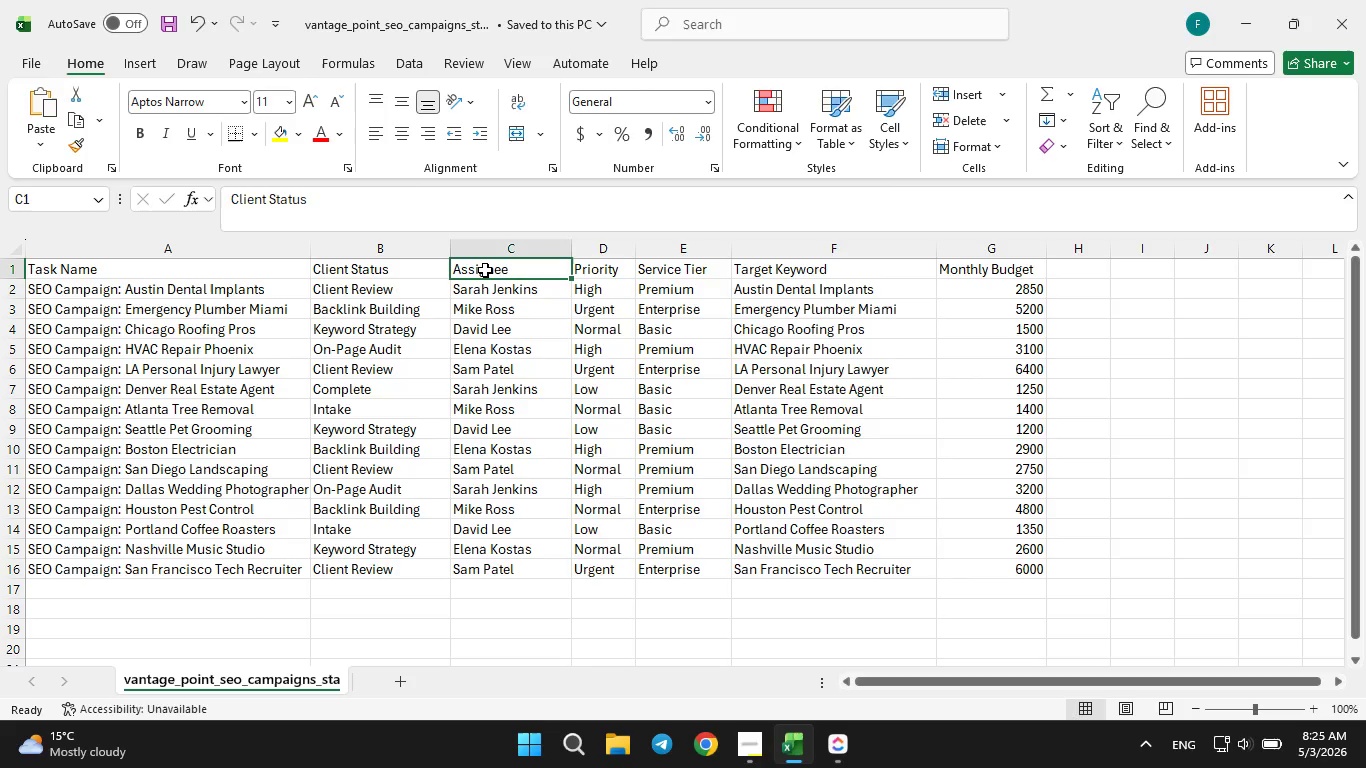 
double_click([485, 270])
 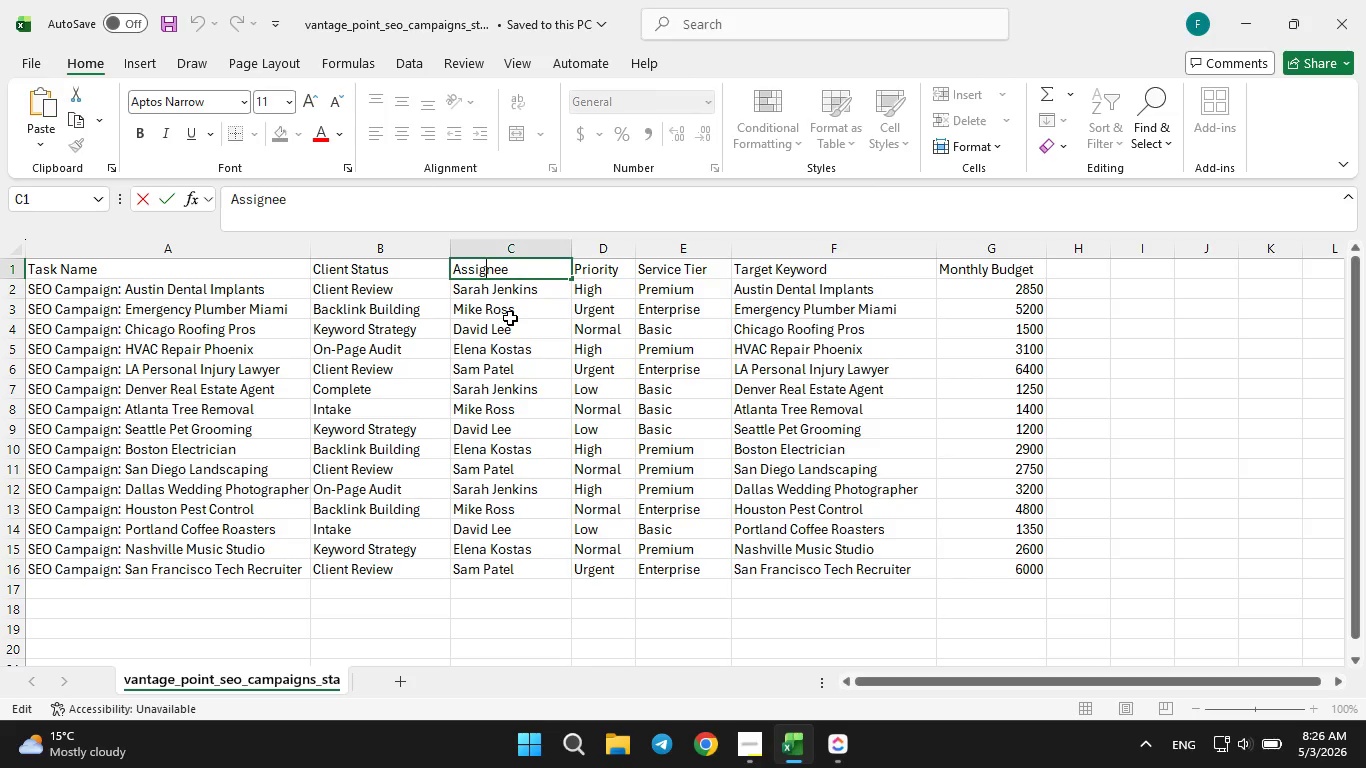 
key(ArrowLeft)
 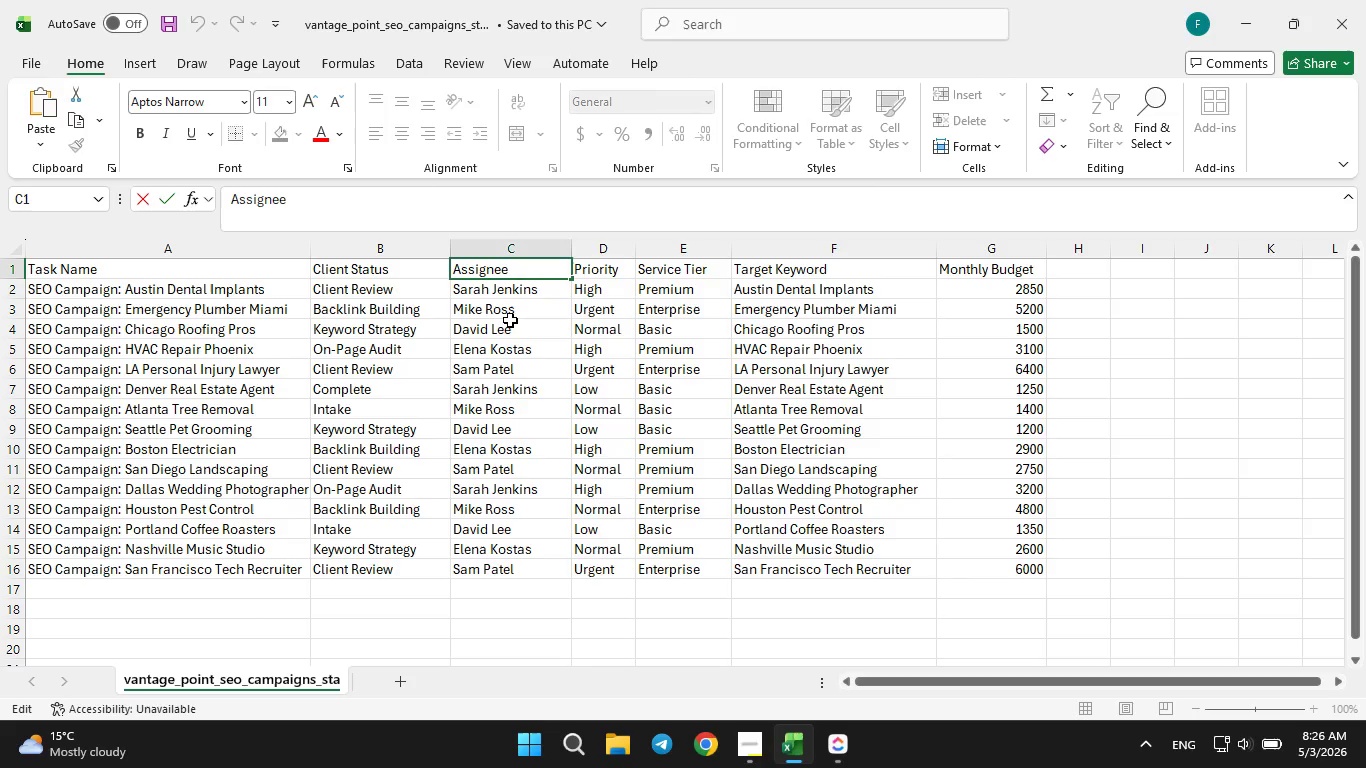 
key(ArrowLeft)
 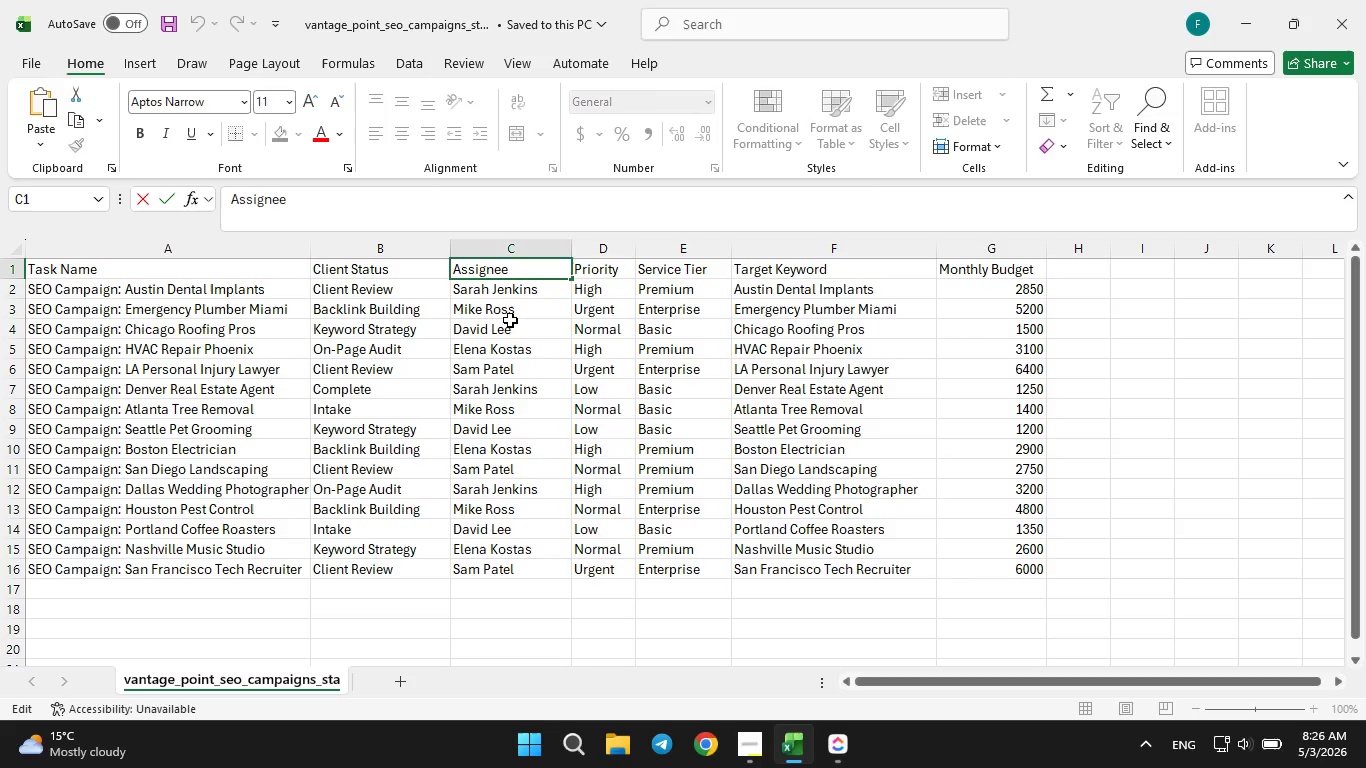 
key(ArrowLeft)
 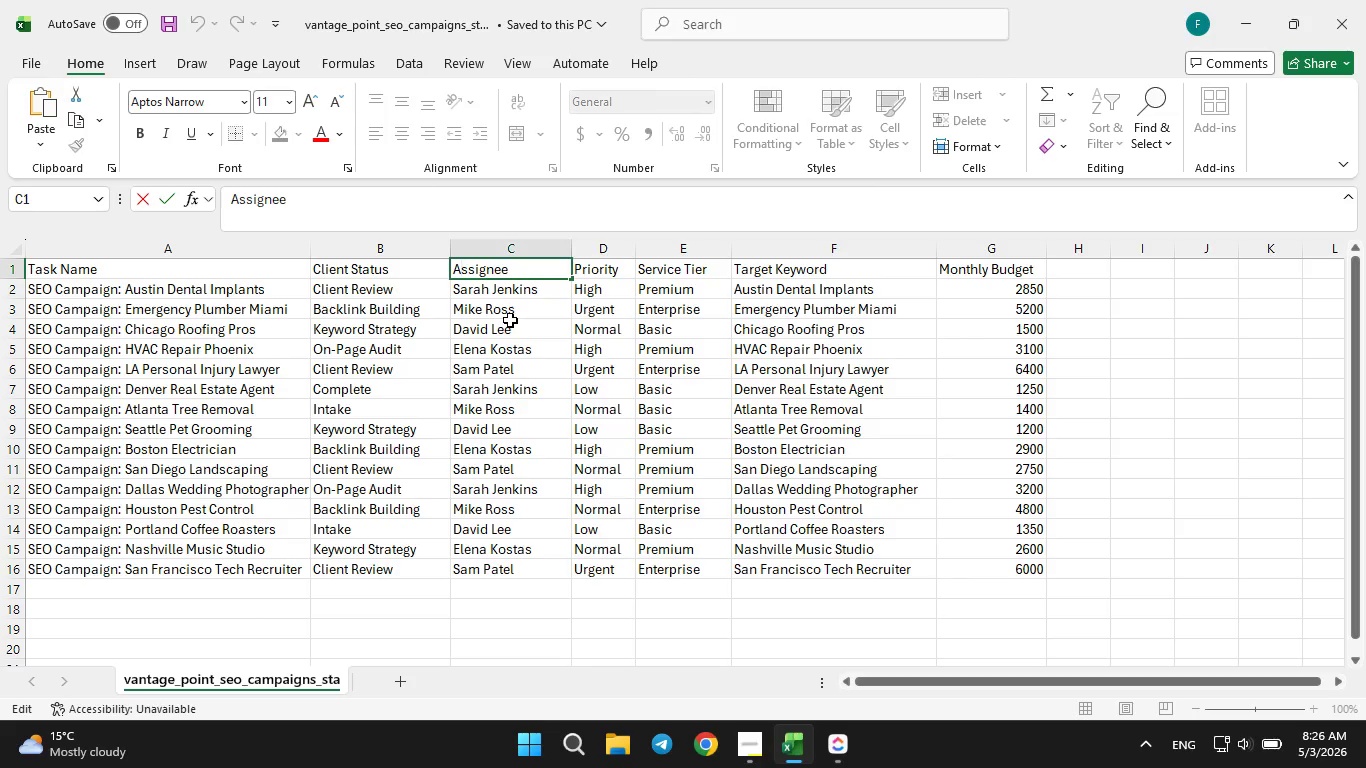 
key(ArrowLeft)
 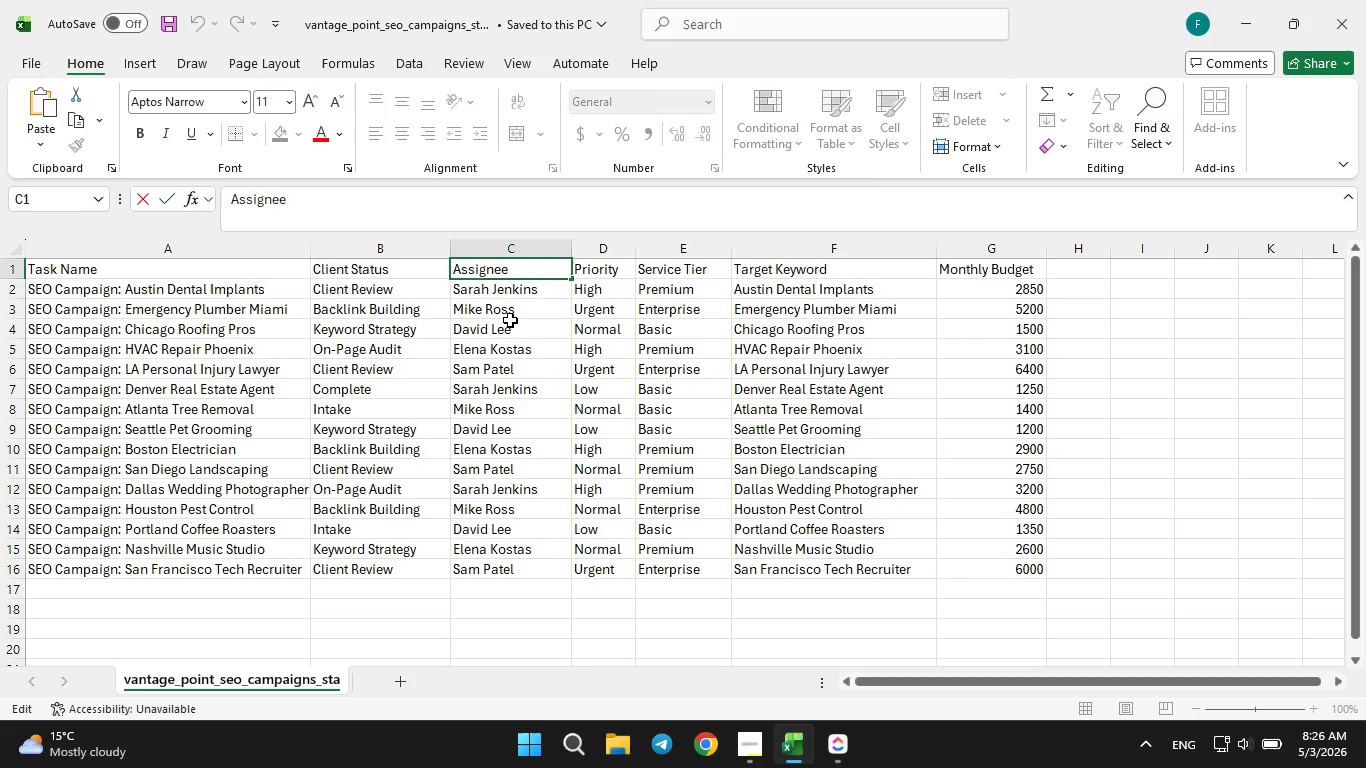 
key(ArrowLeft)
 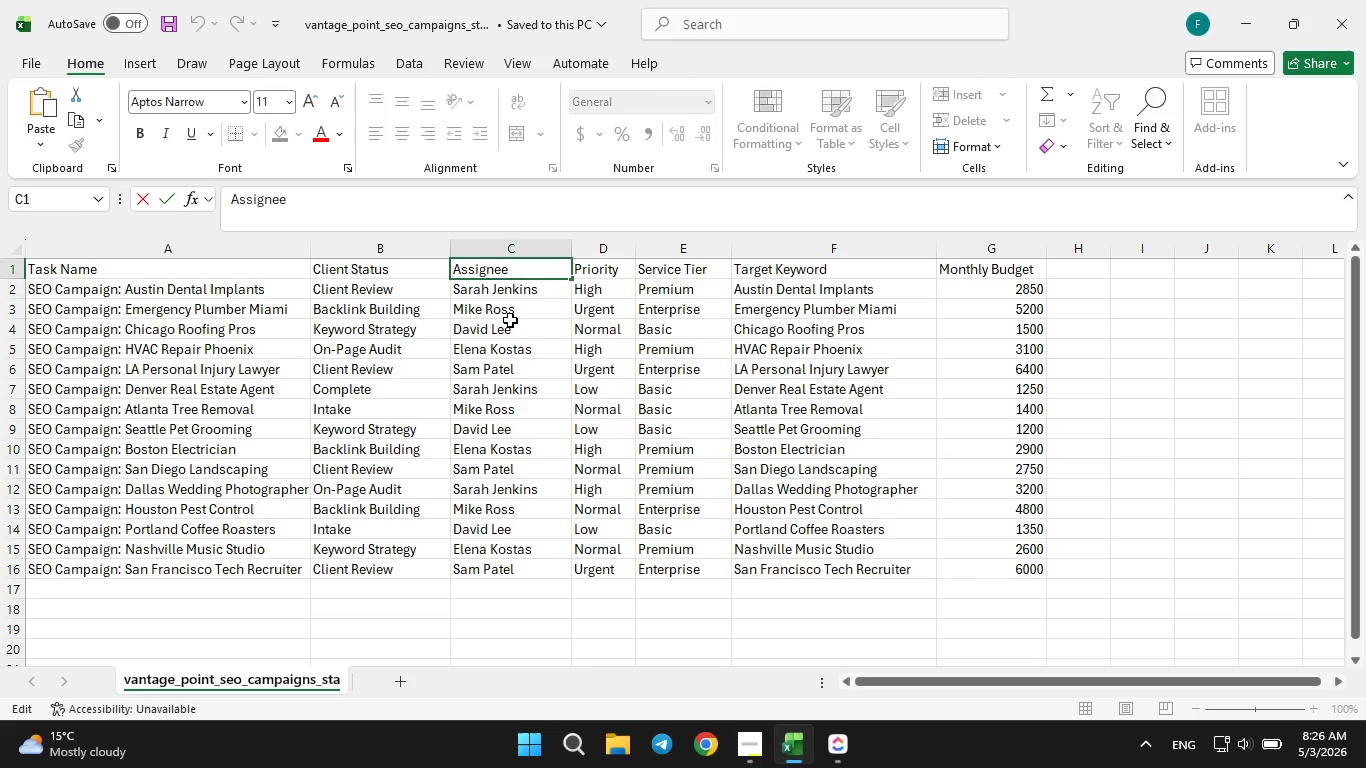 
type(Client )
 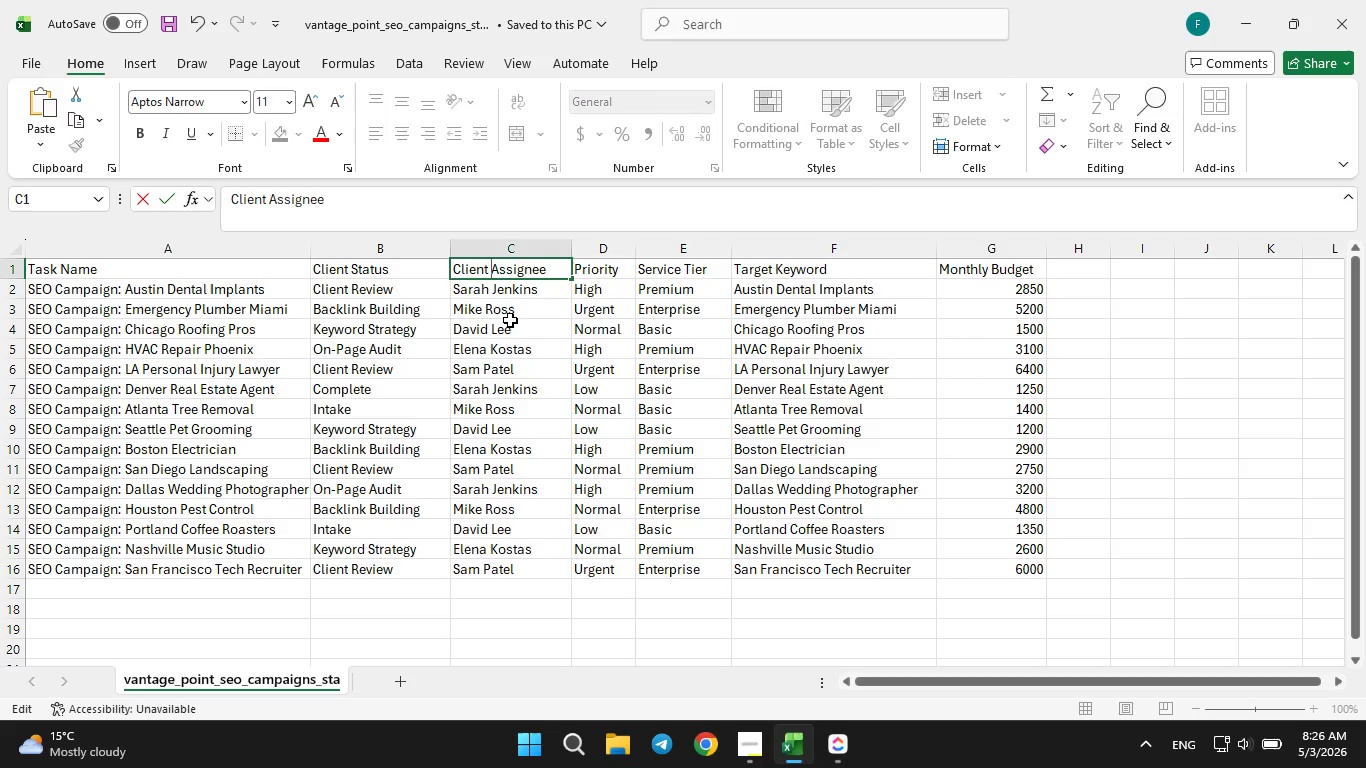 
key(Control+S)
 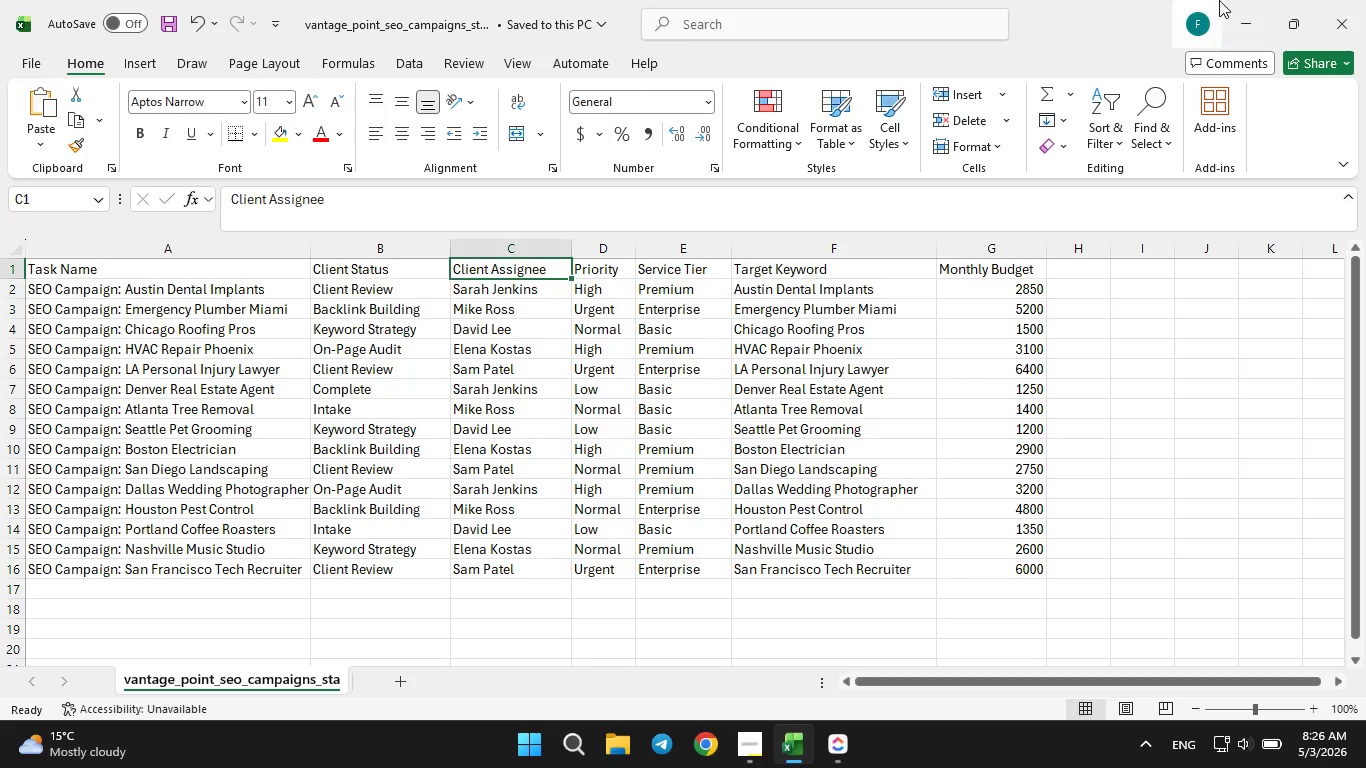 
left_click([1234, 0])
 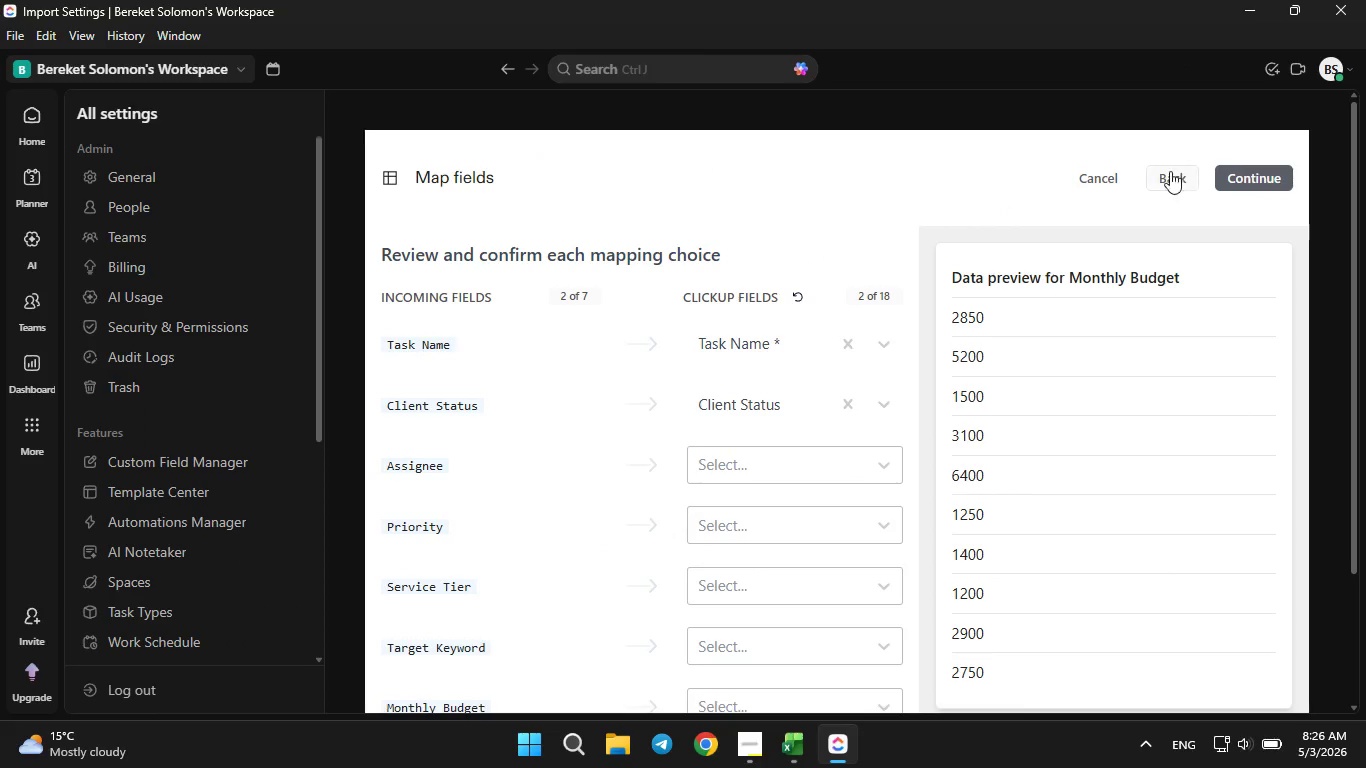 
left_click([1122, 169])
 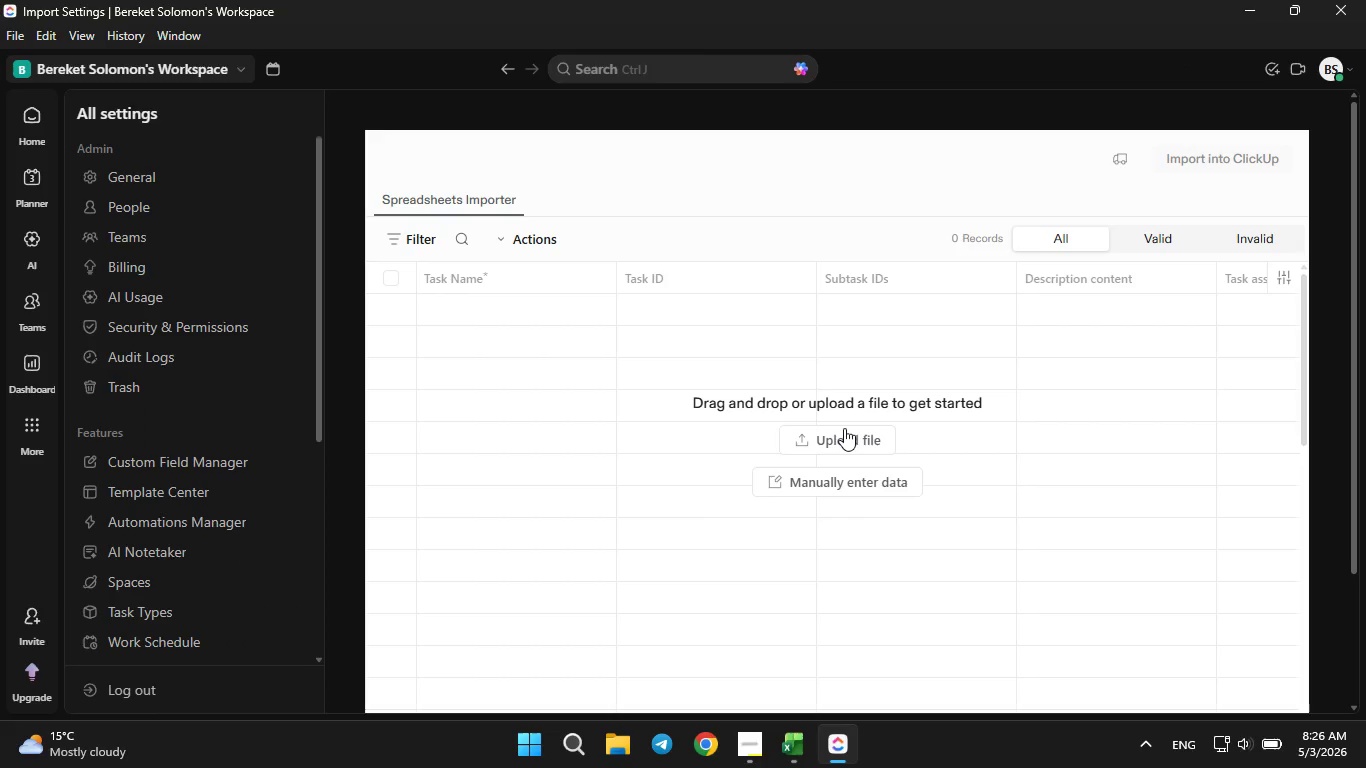 
left_click([849, 441])
 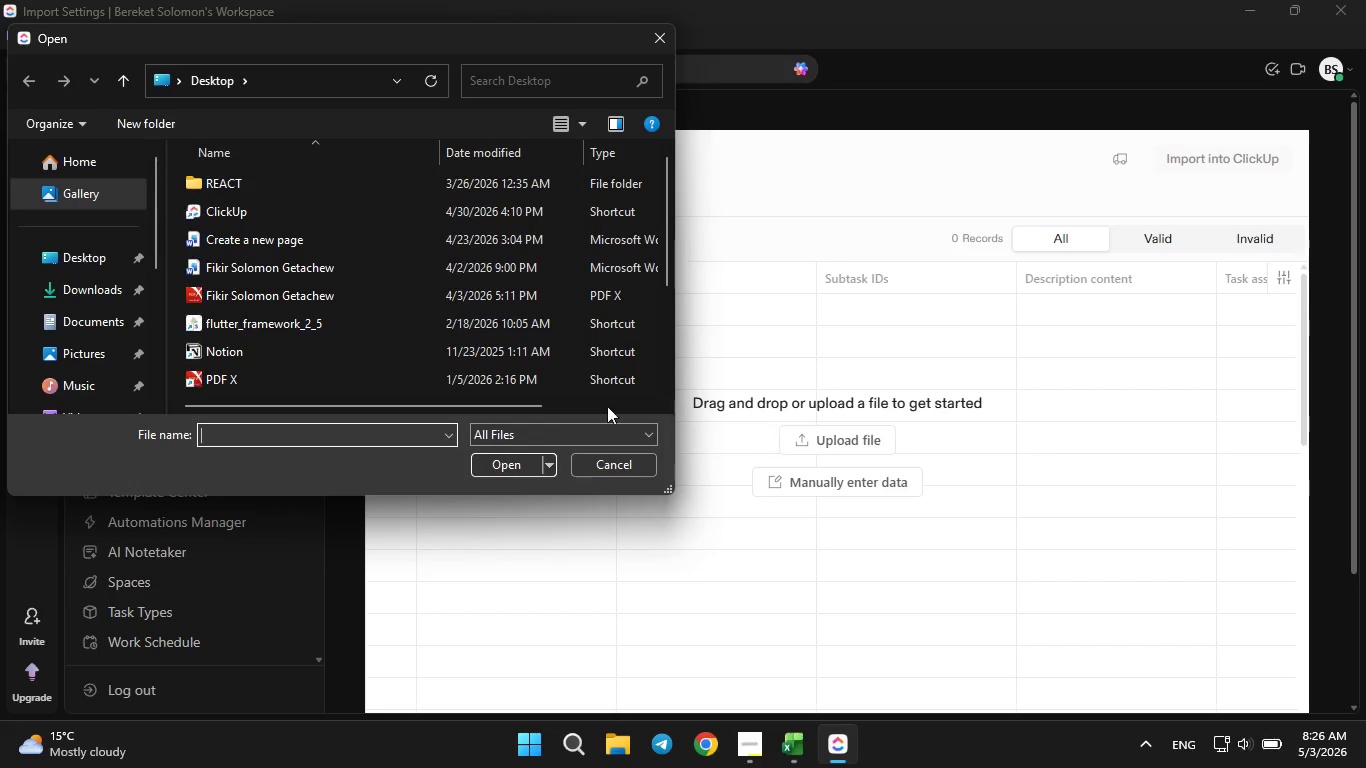 
scroll: coordinate [341, 341], scroll_direction: down, amount: 6.0
 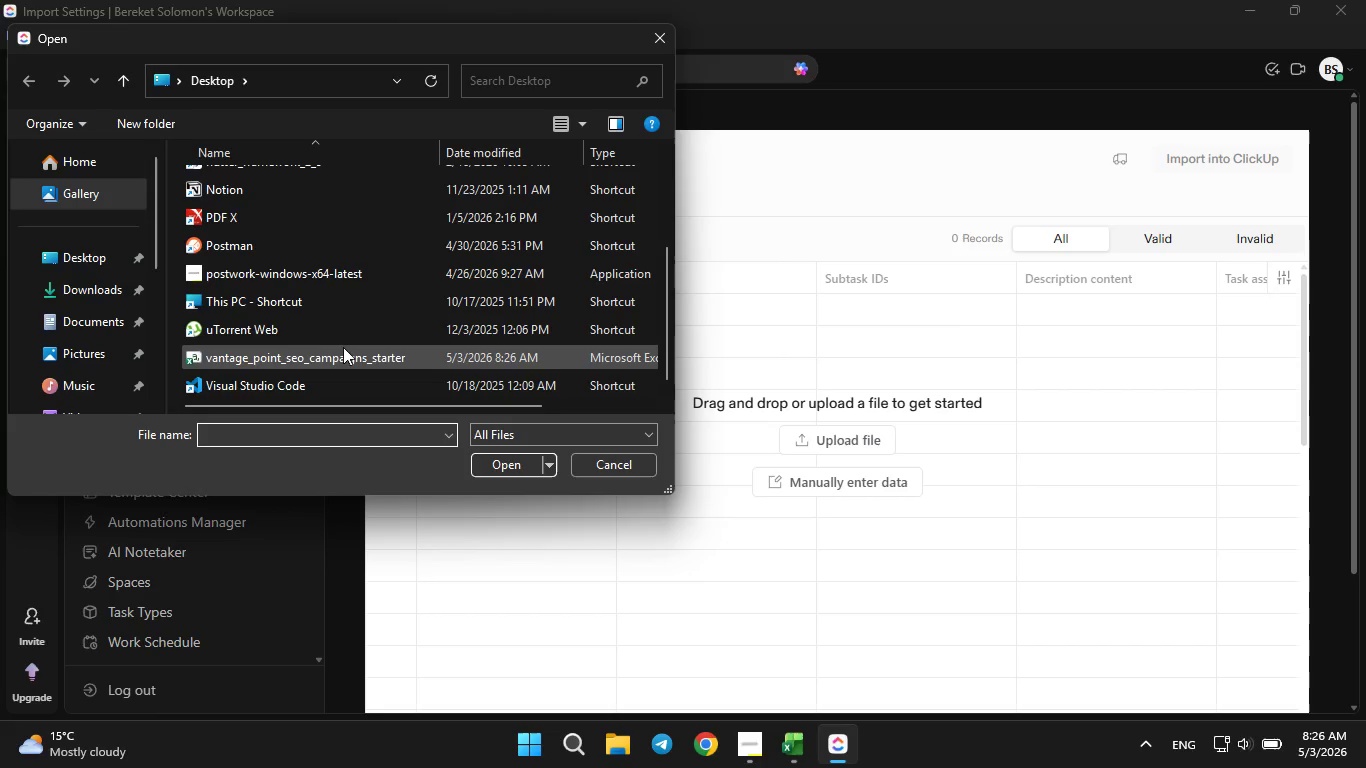 
left_click([345, 345])
 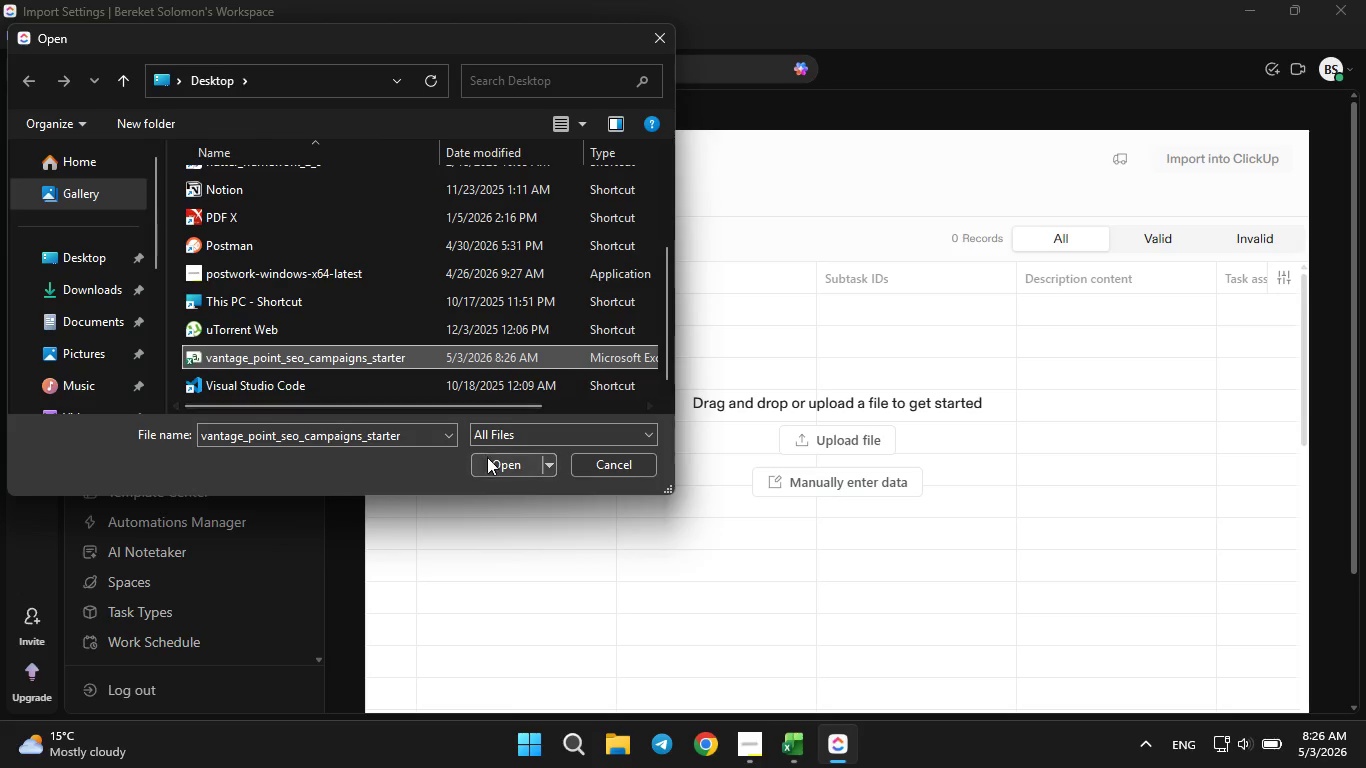 
left_click([487, 459])
 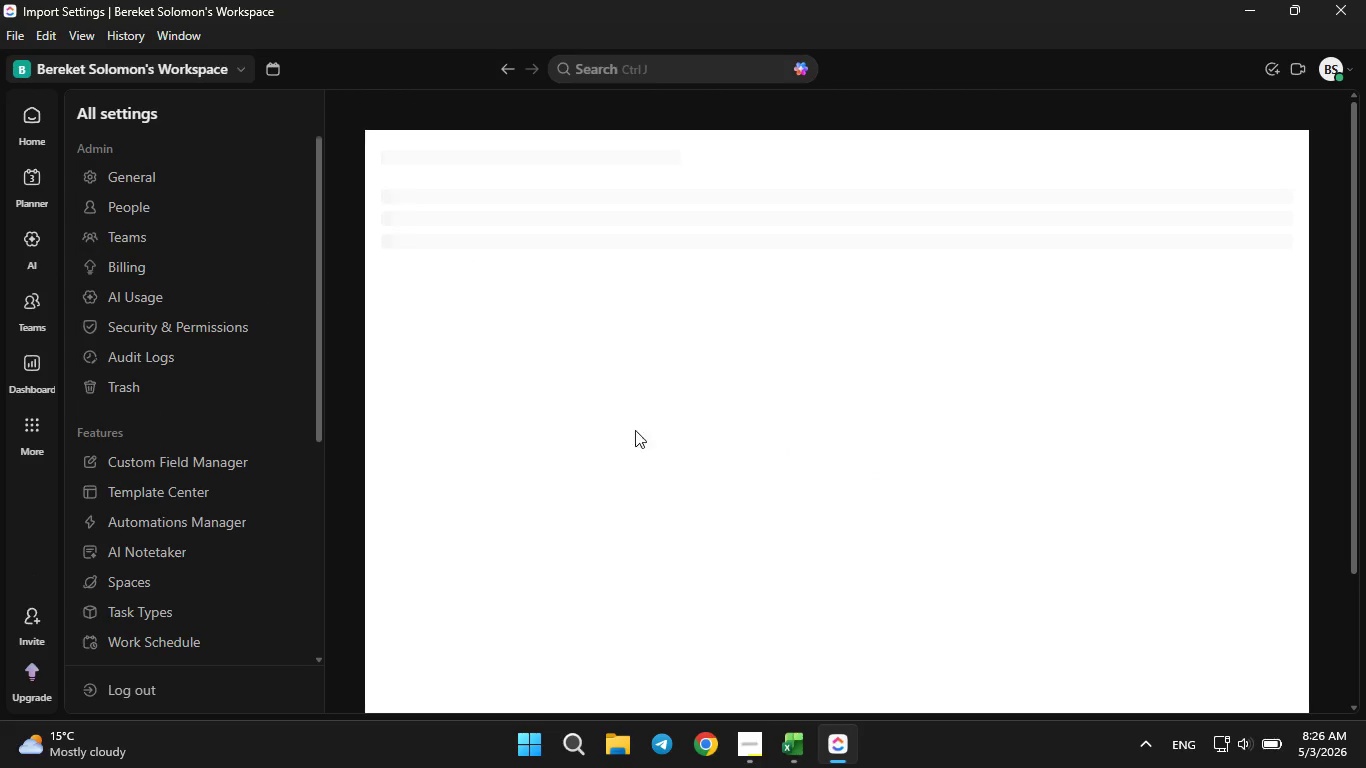 
wait(9.77)
 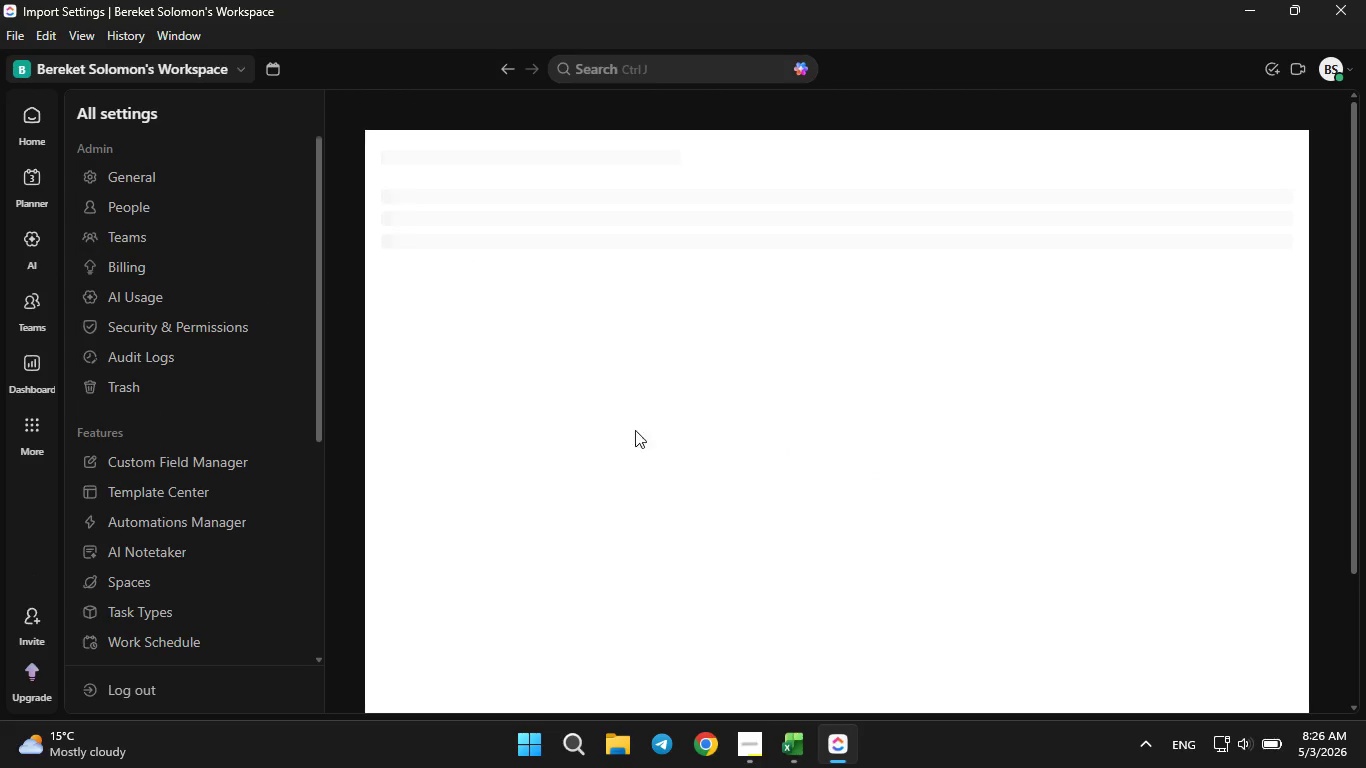 
left_click([738, 343])
 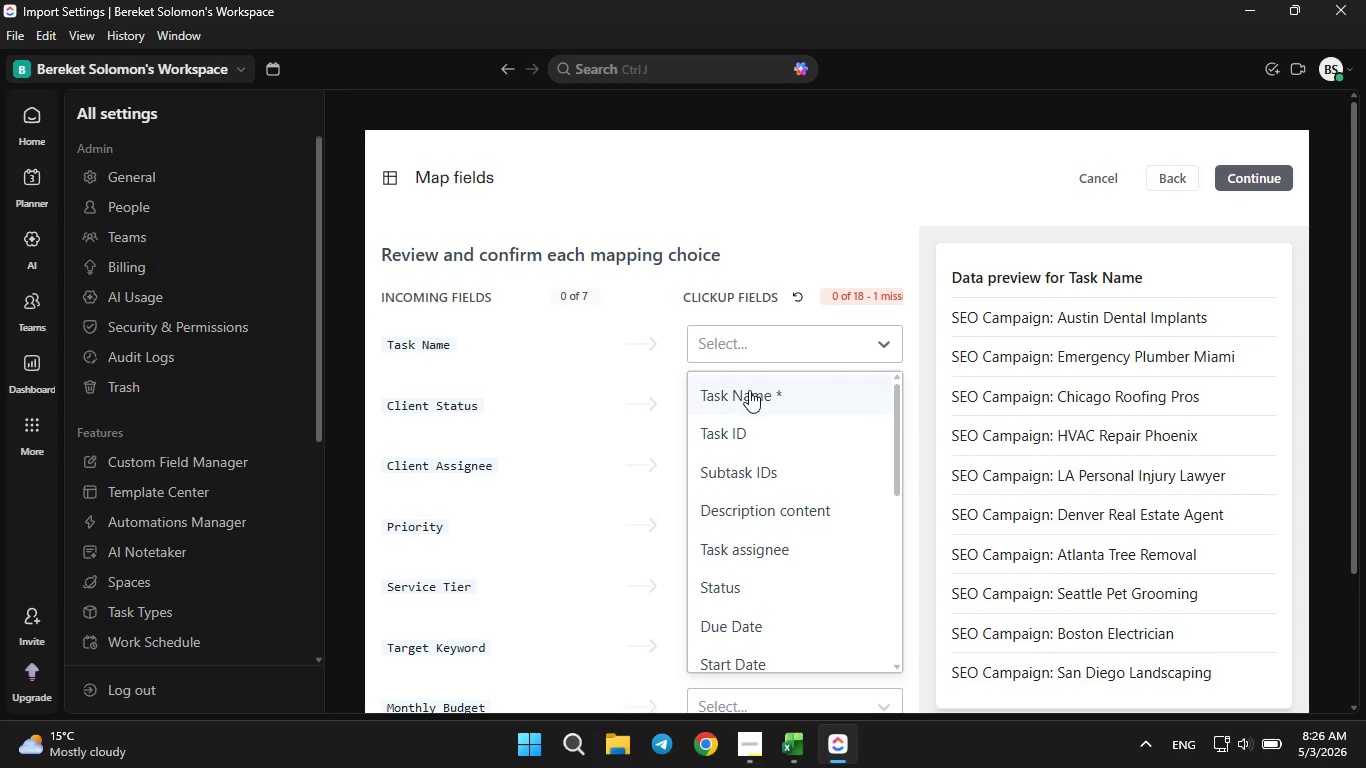 
left_click([746, 395])
 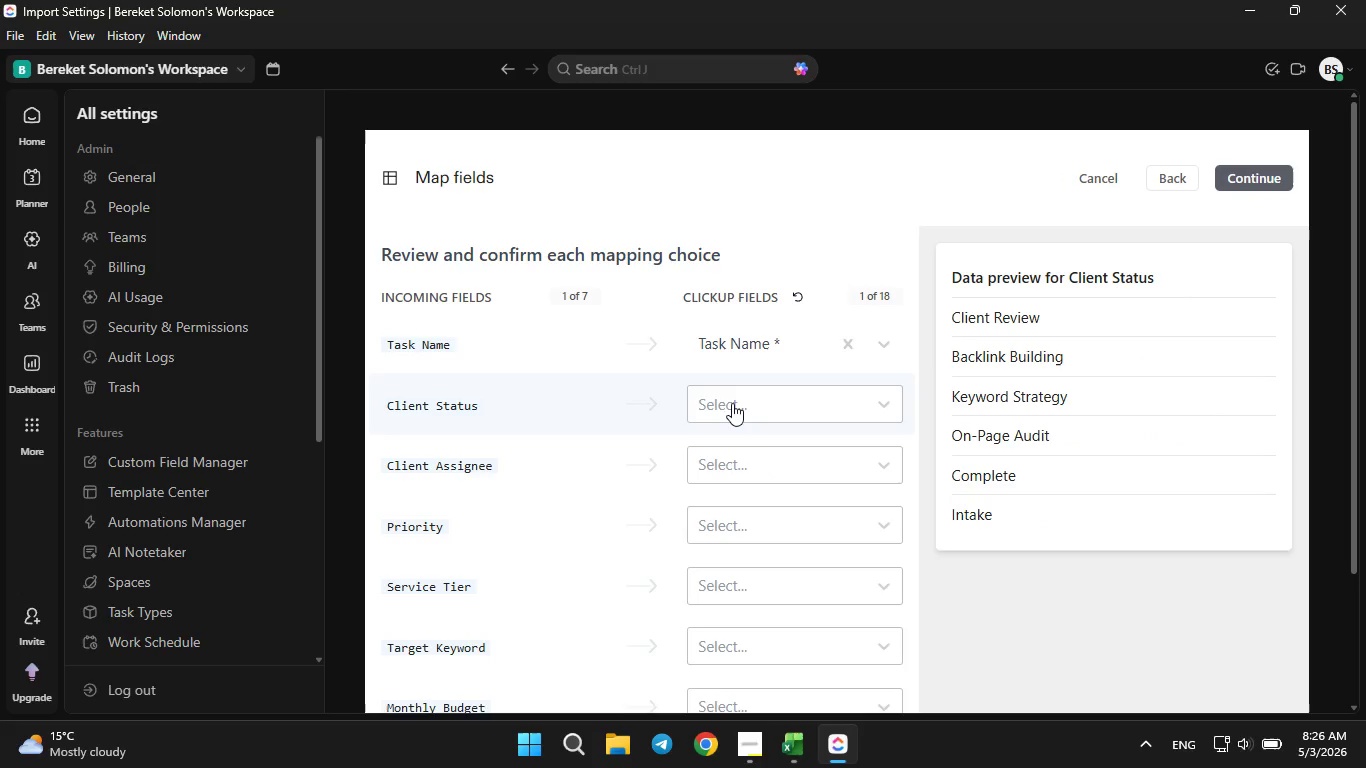 
left_click([732, 403])
 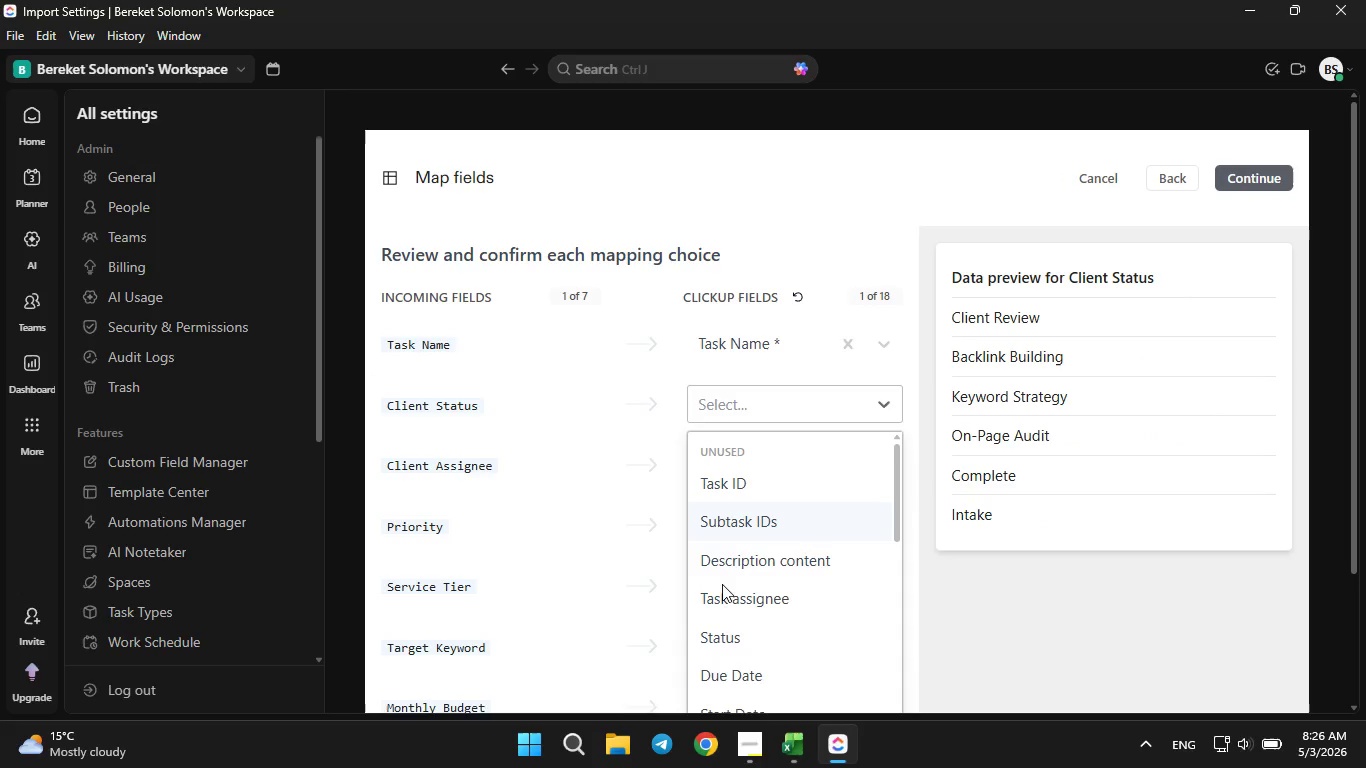 
scroll: coordinate [730, 607], scroll_direction: down, amount: 12.0
 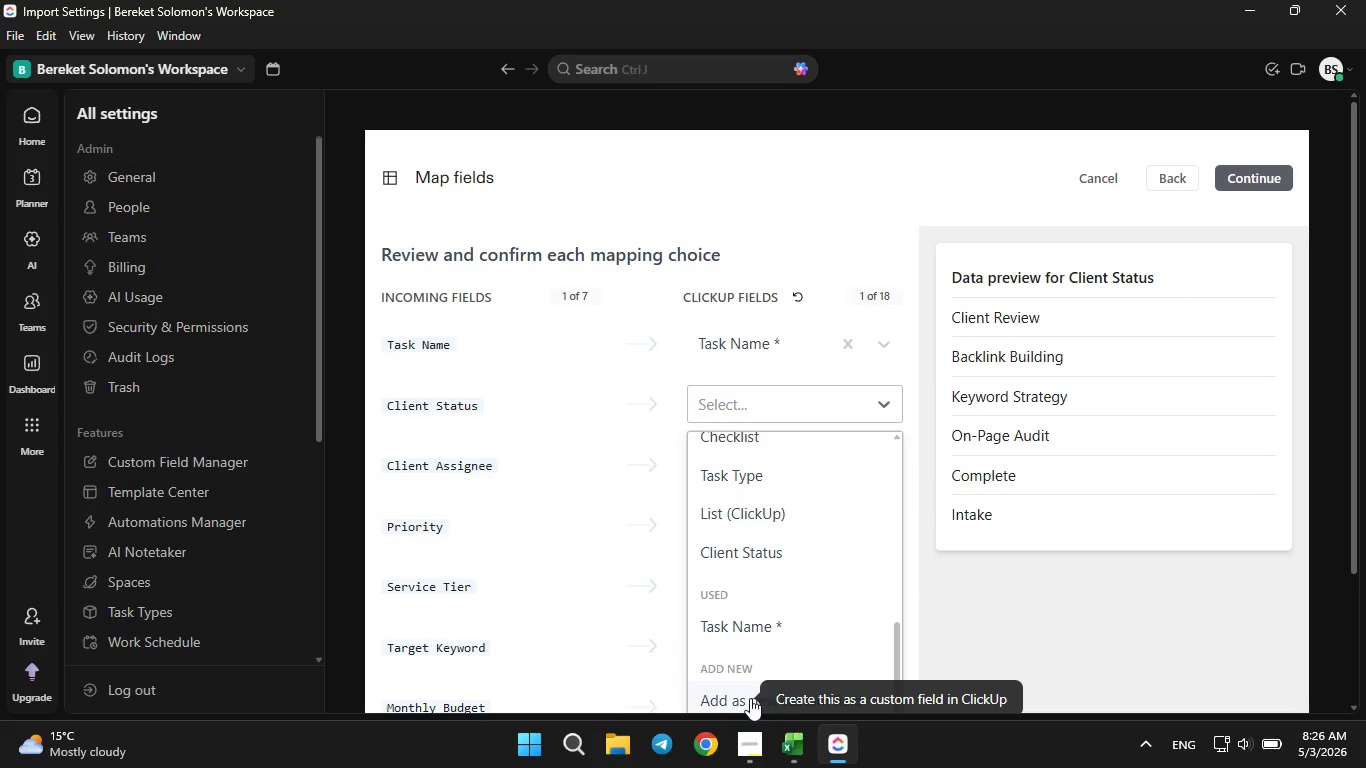 
scroll: coordinate [767, 612], scroll_direction: up, amount: 2.0
 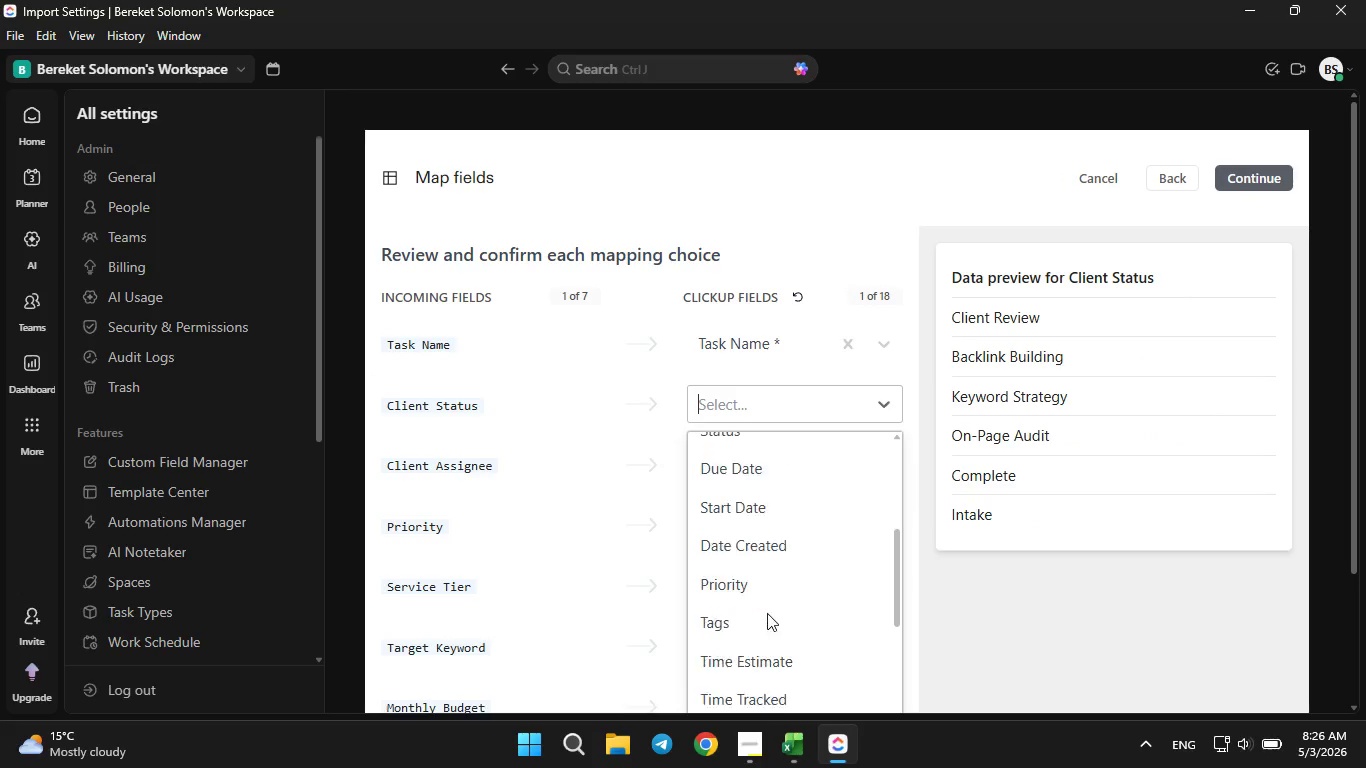 
scroll: coordinate [739, 593], scroll_direction: down, amount: 14.0
 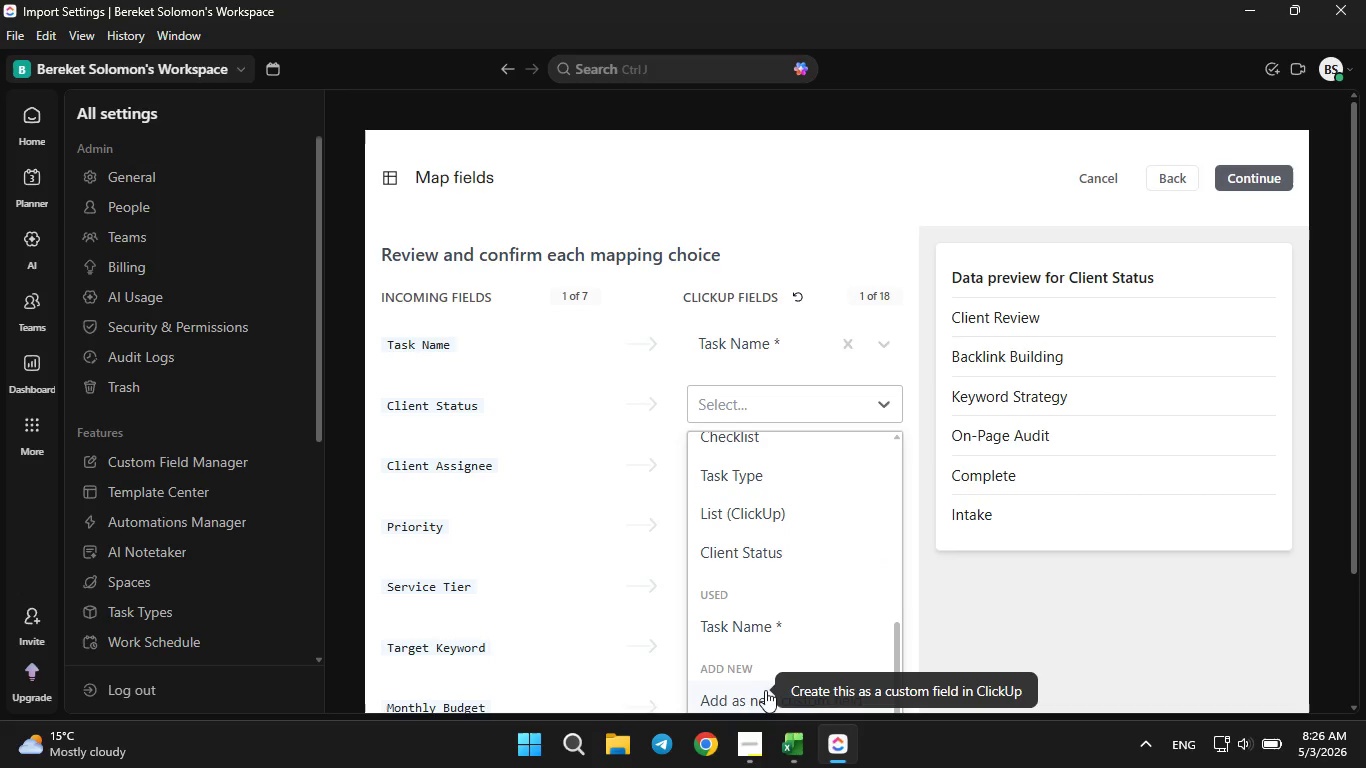 
left_click([765, 690])
 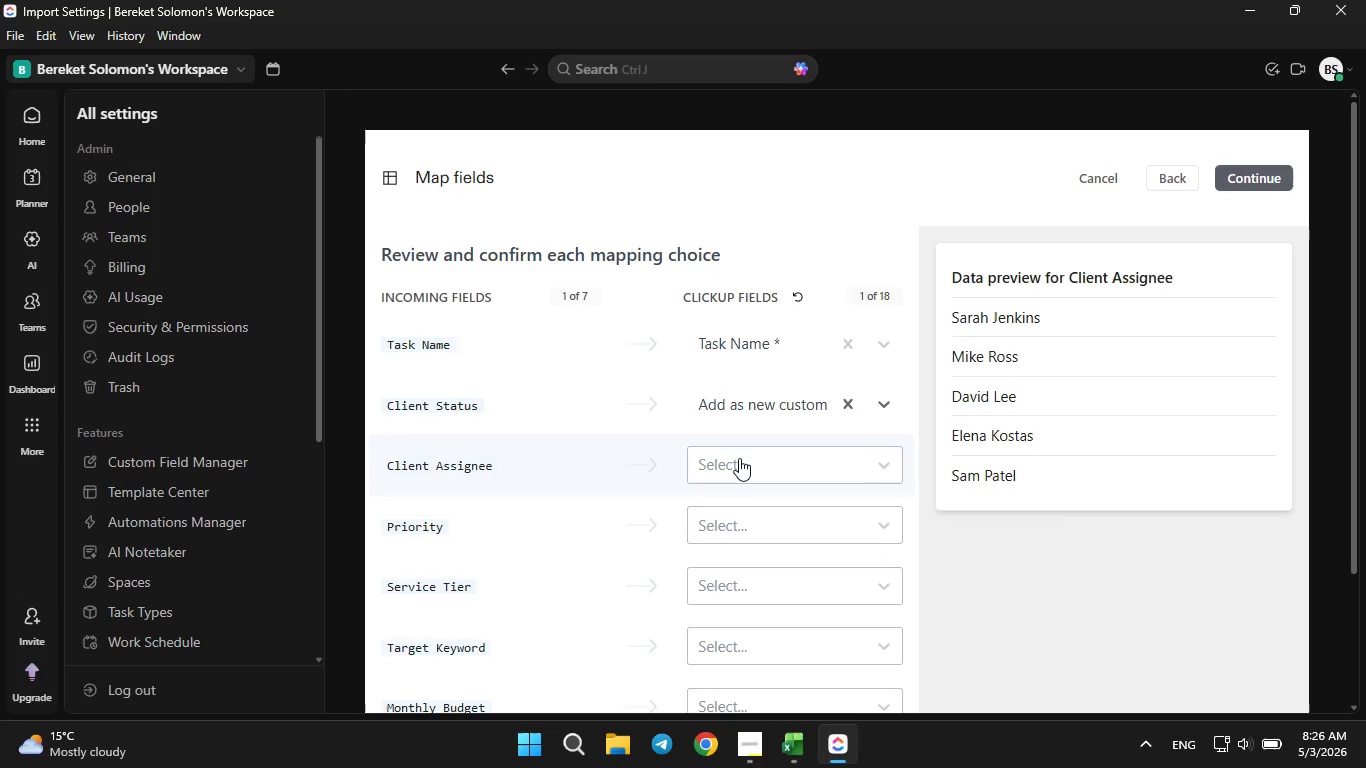 
left_click([739, 458])
 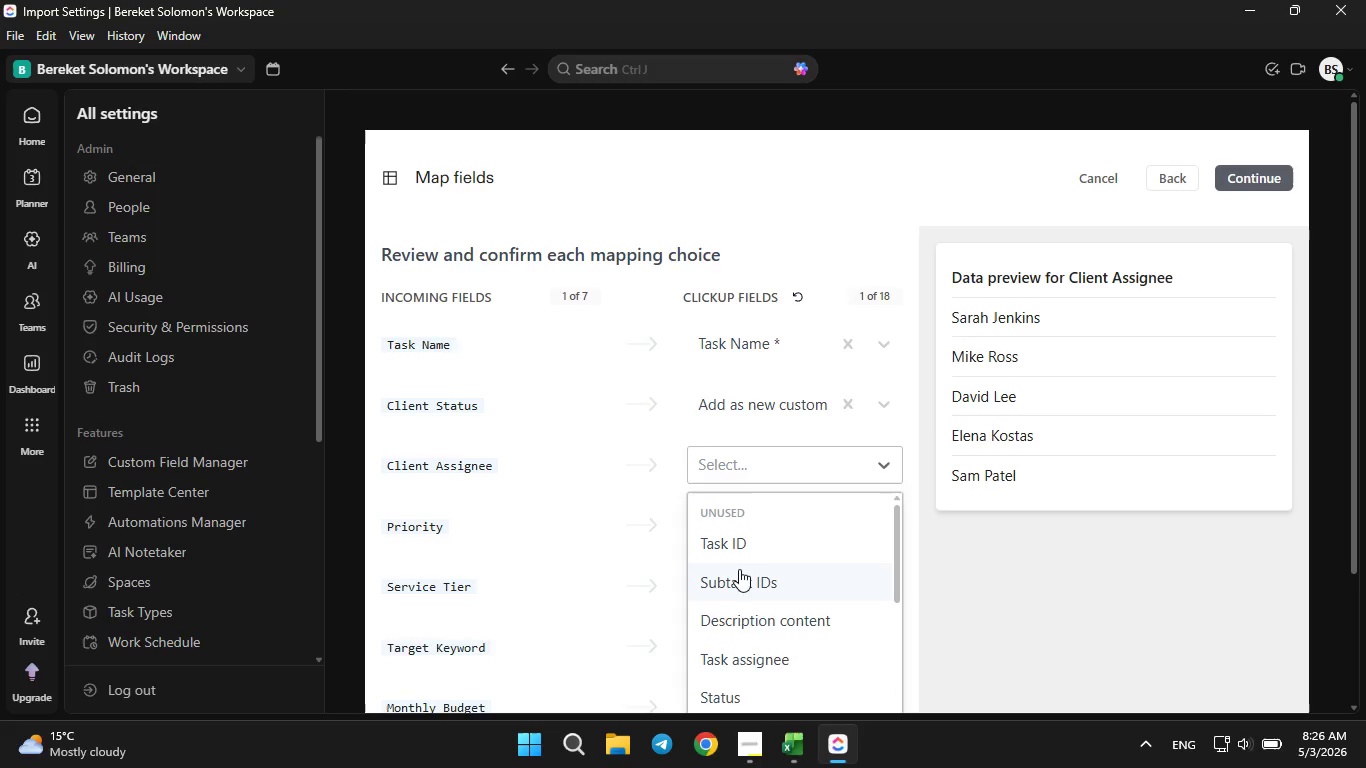 
scroll: coordinate [985, 389], scroll_direction: down, amount: 15.0
 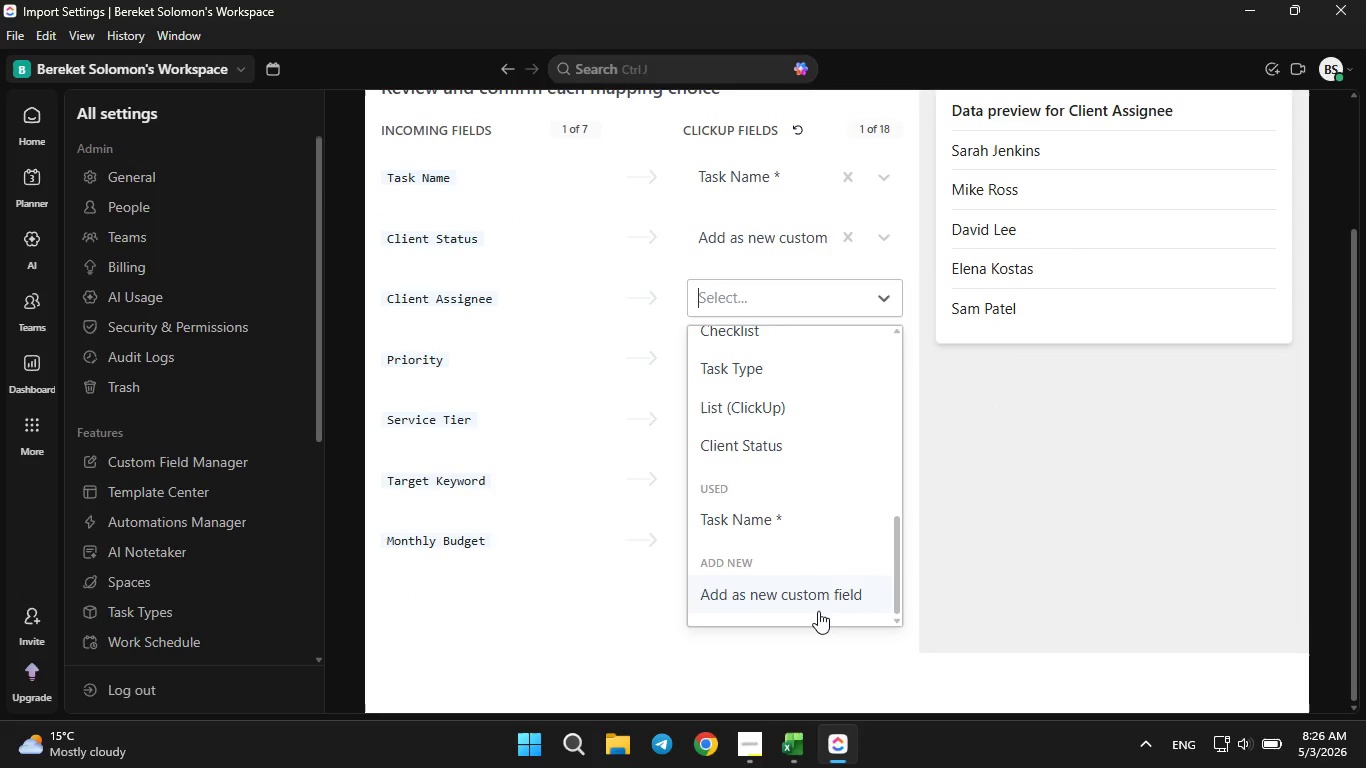 
left_click([818, 611])
 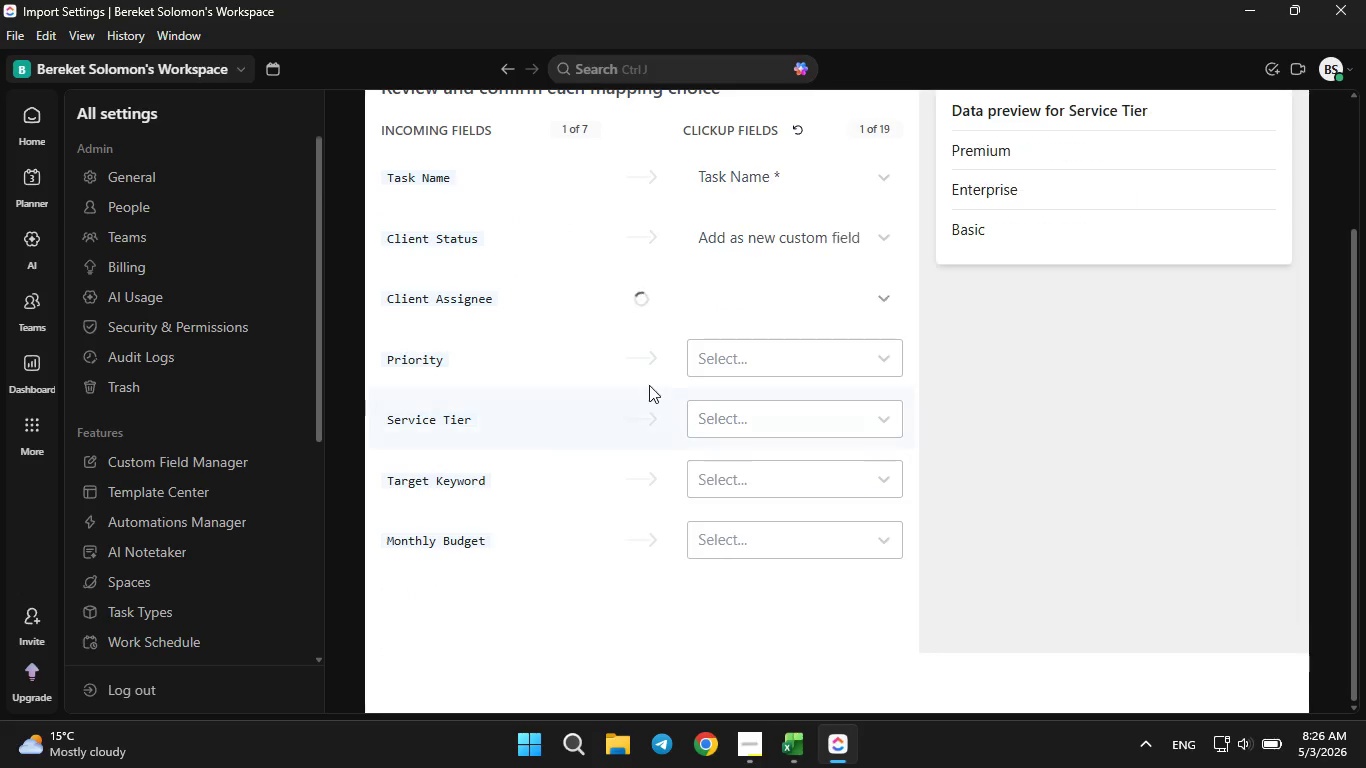 
mouse_move([748, 351])
 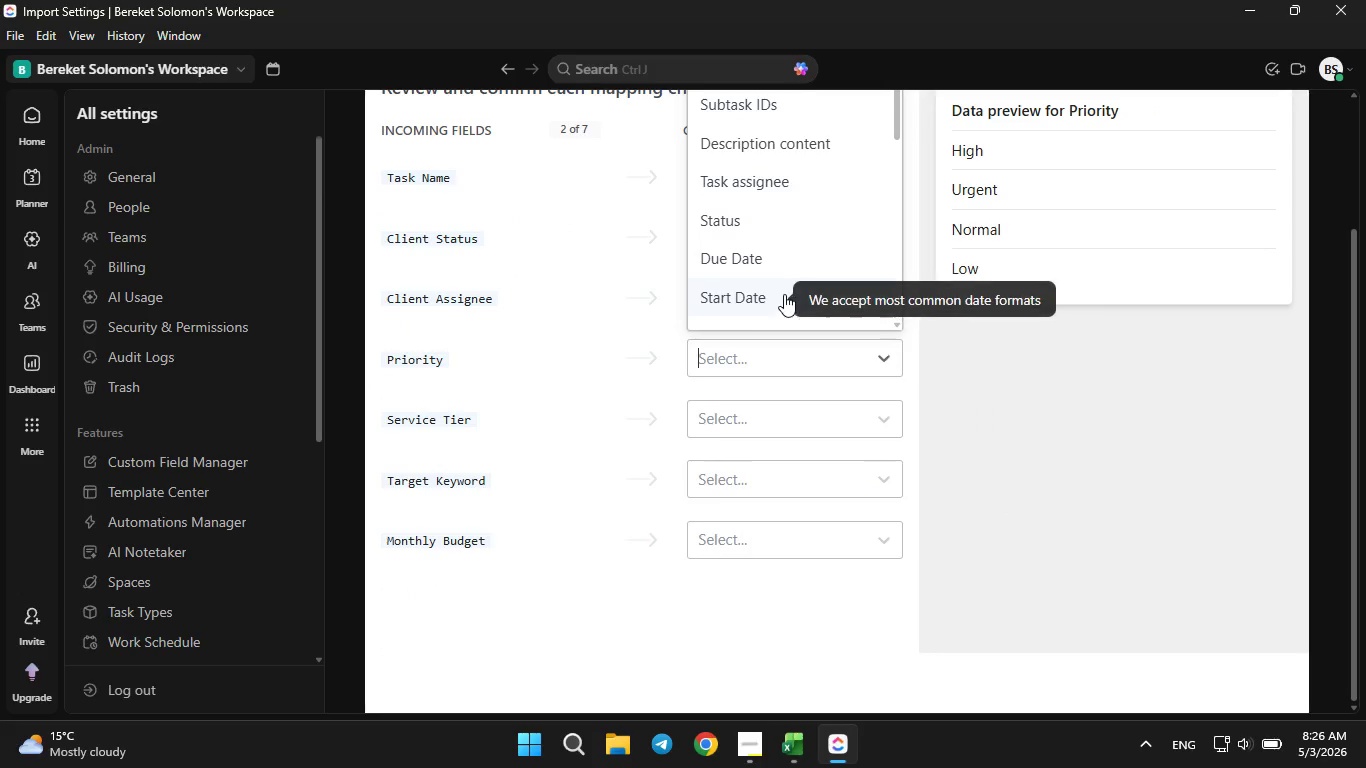 
scroll: coordinate [784, 288], scroll_direction: down, amount: 3.0
 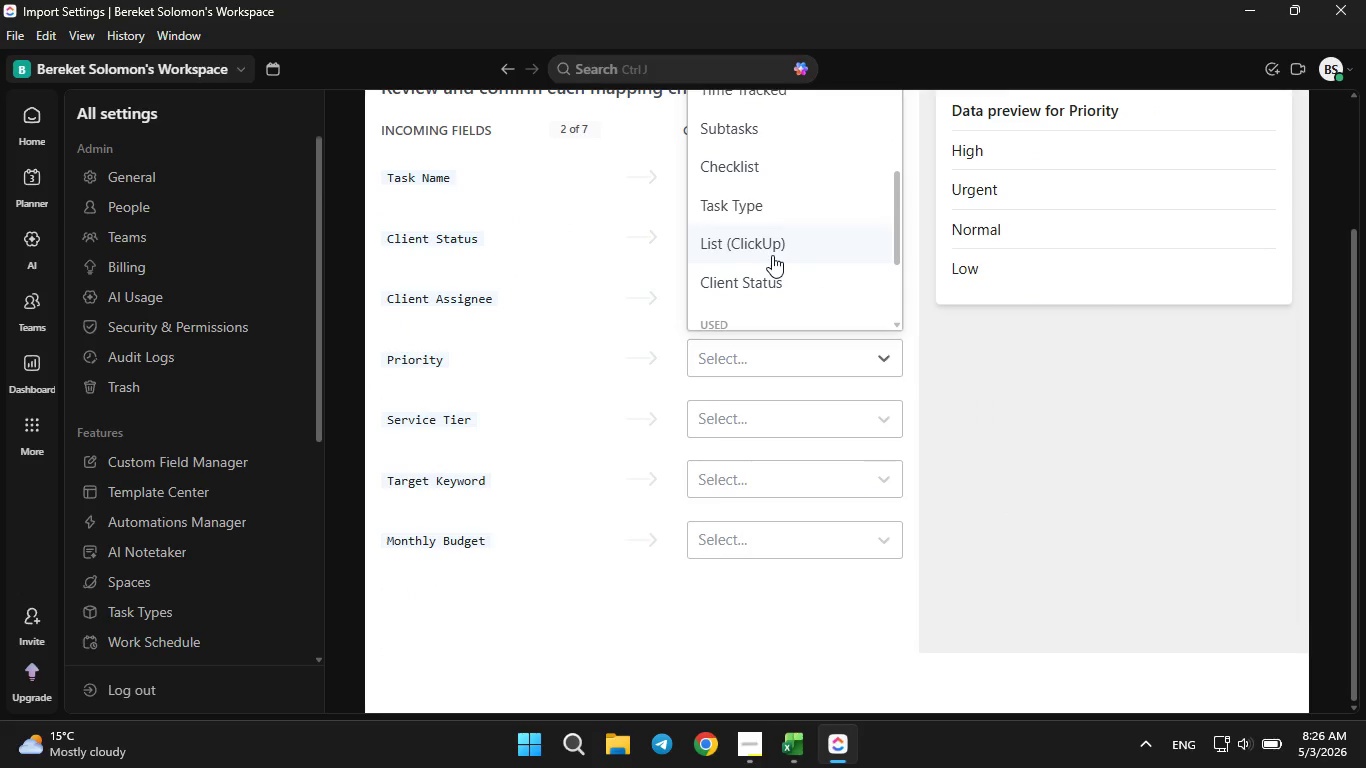 
scroll: coordinate [772, 252], scroll_direction: none, amount: 0.0
 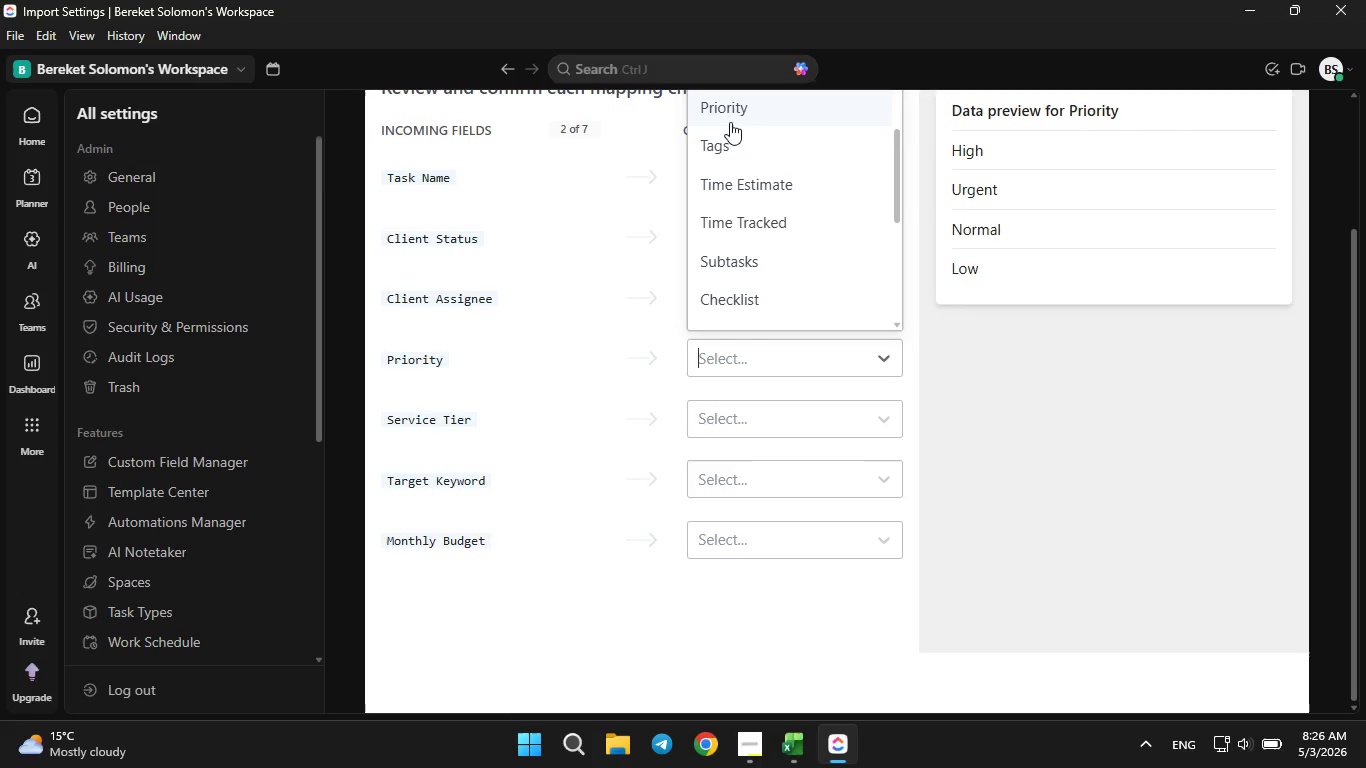 
left_click([730, 114])
 